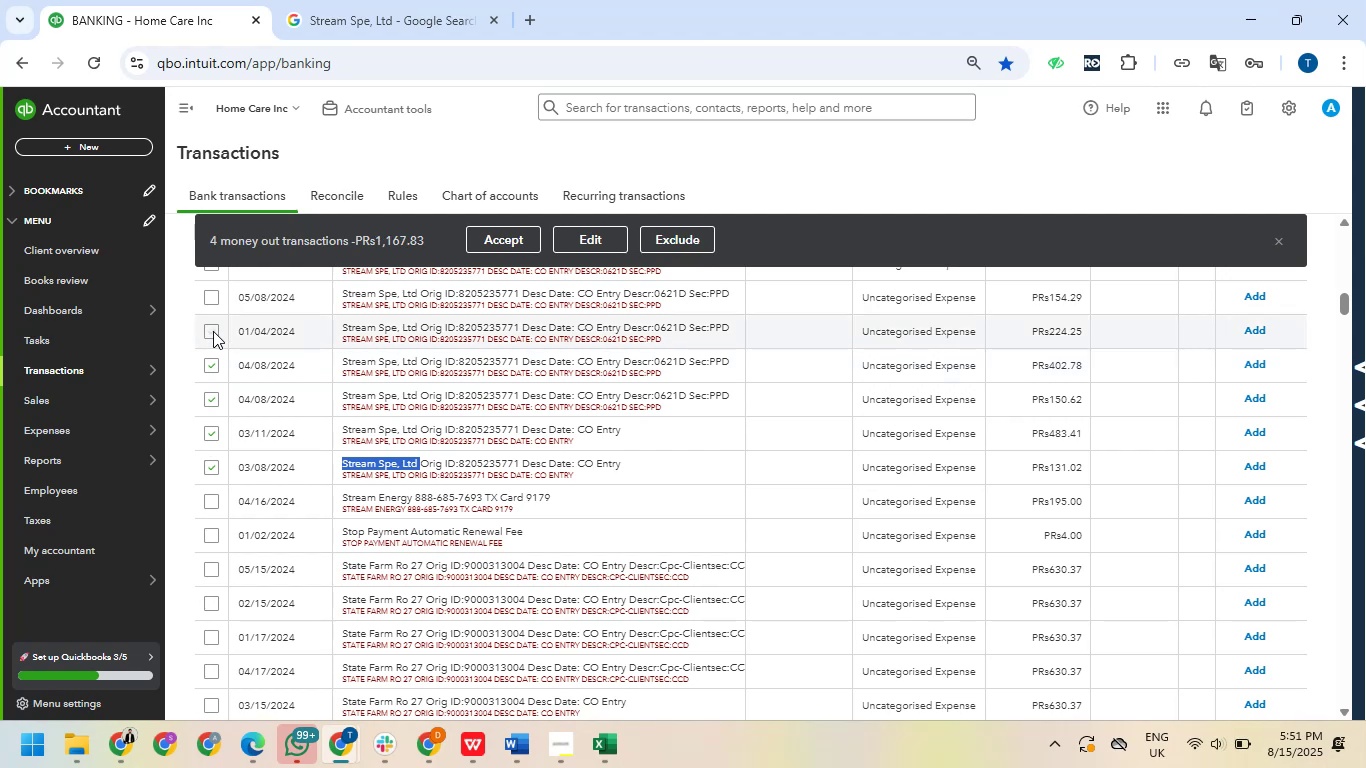 
scroll: coordinate [213, 331], scroll_direction: up, amount: 1.0
 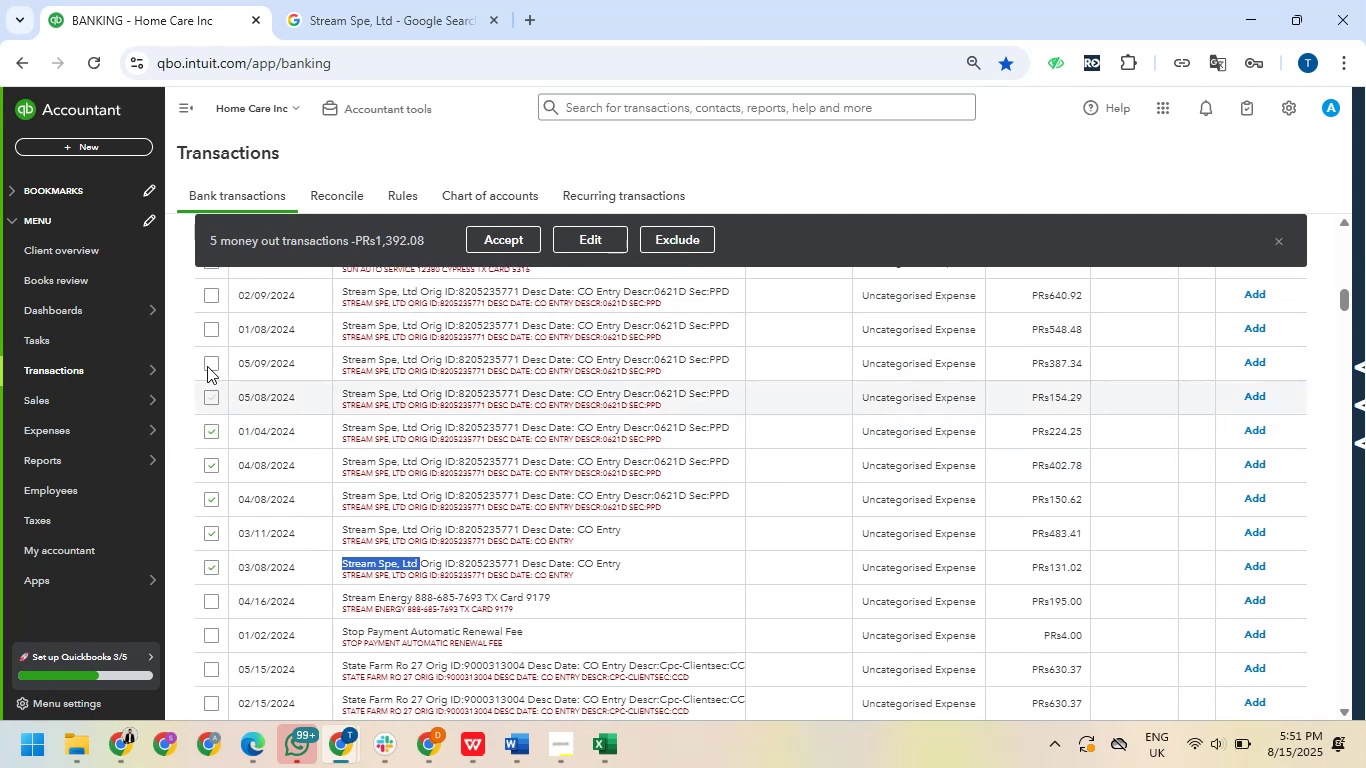 
left_click([212, 331])
 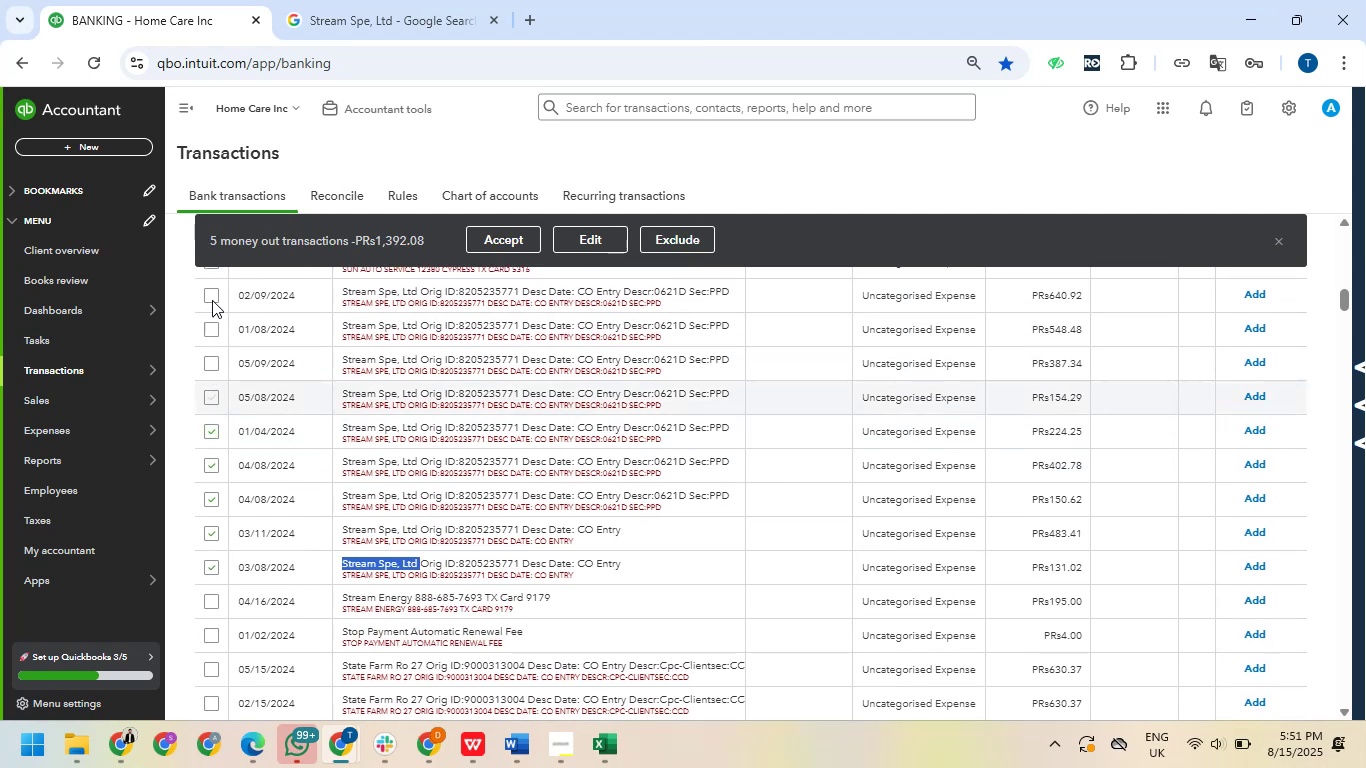 
left_click([212, 293])
 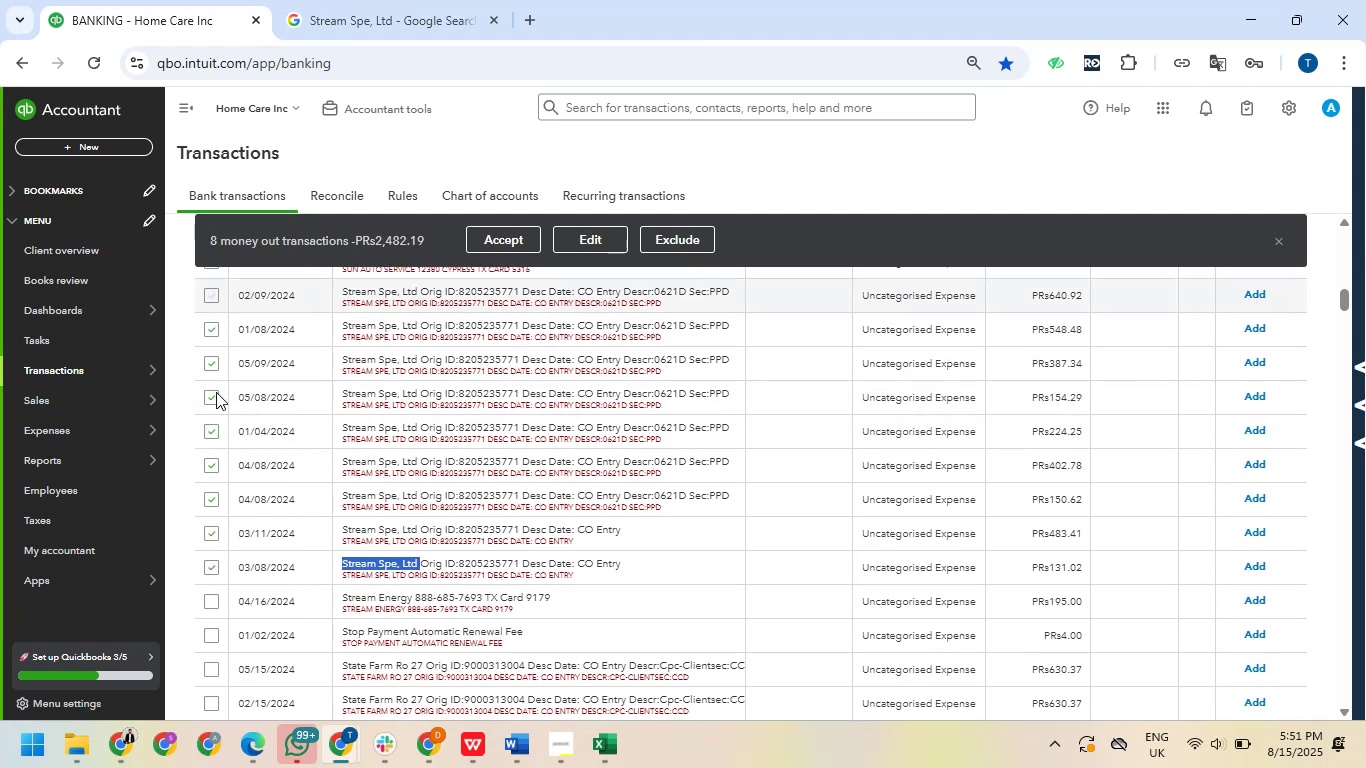 
scroll: coordinate [220, 390], scroll_direction: up, amount: 2.0
 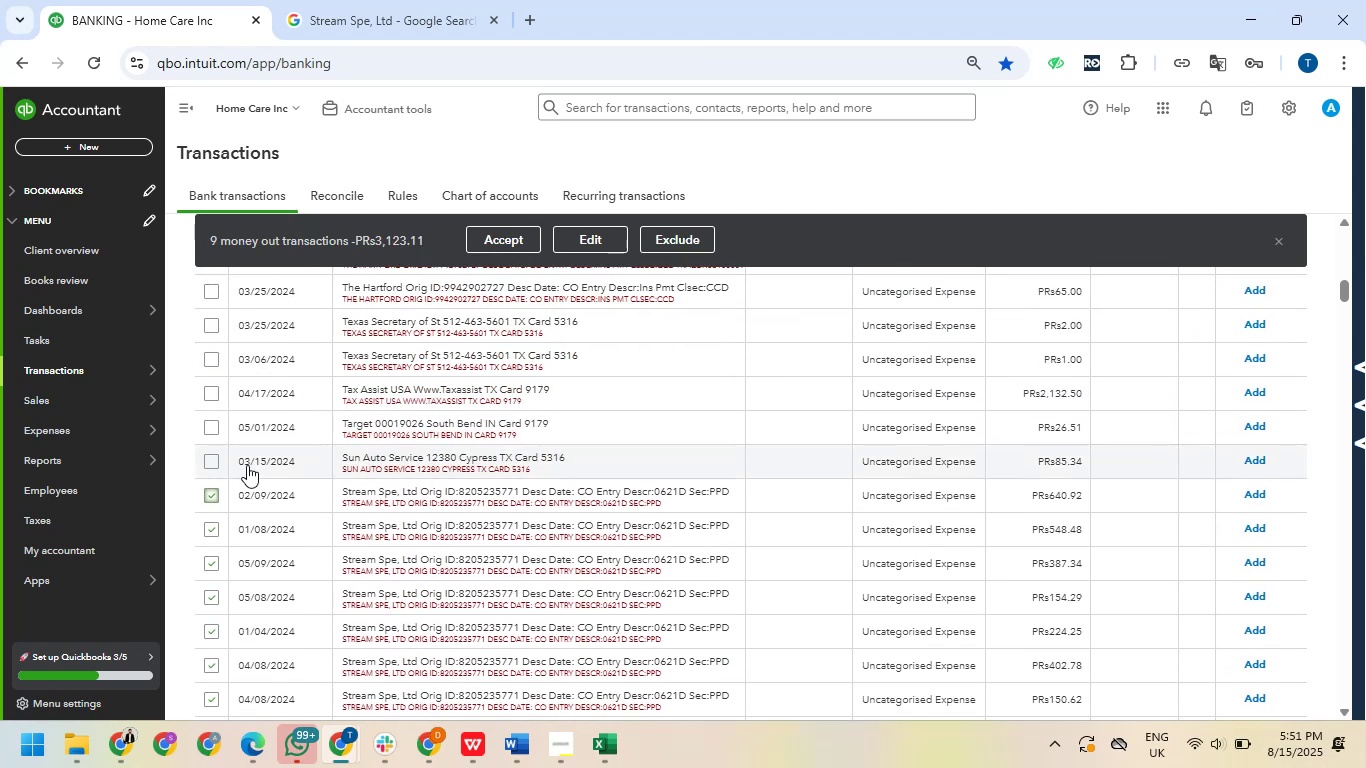 
scroll: coordinate [247, 465], scroll_direction: down, amount: 3.0
 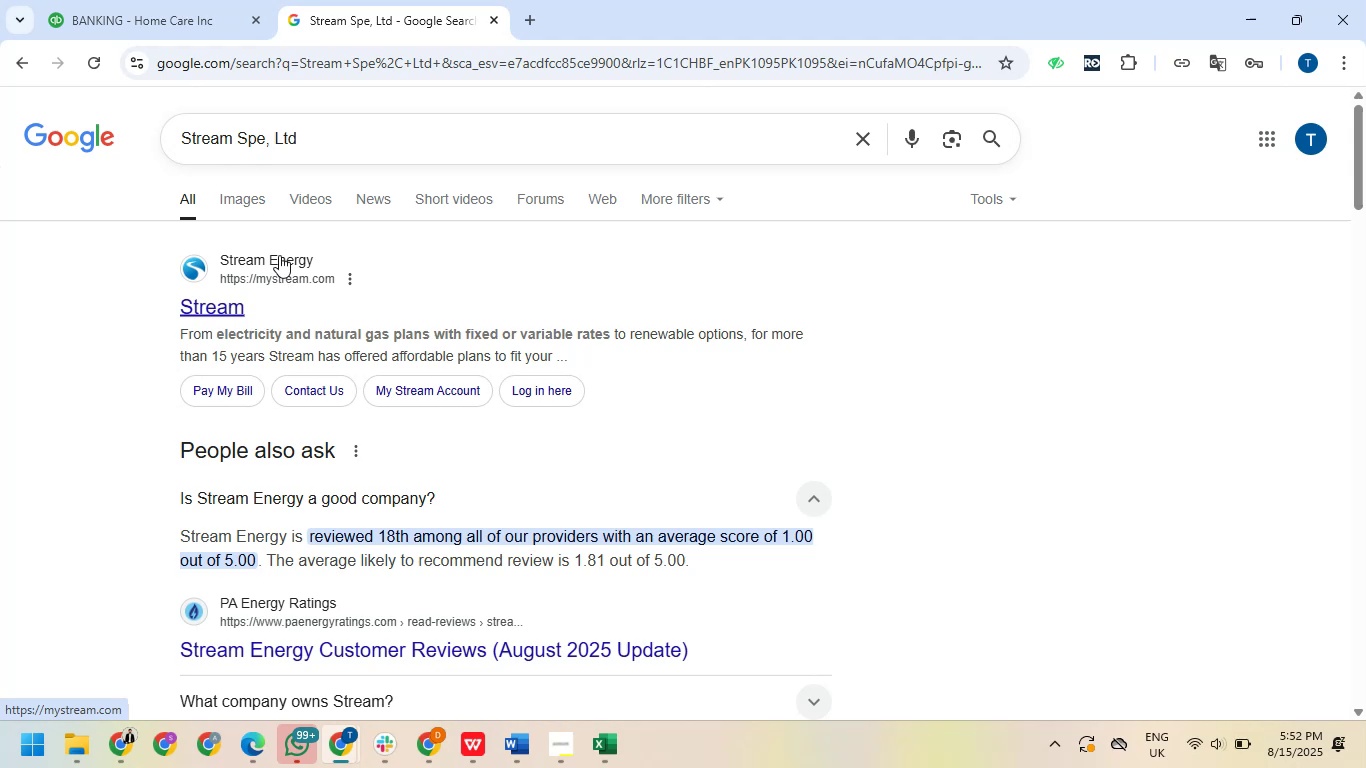 
wait(73.37)
 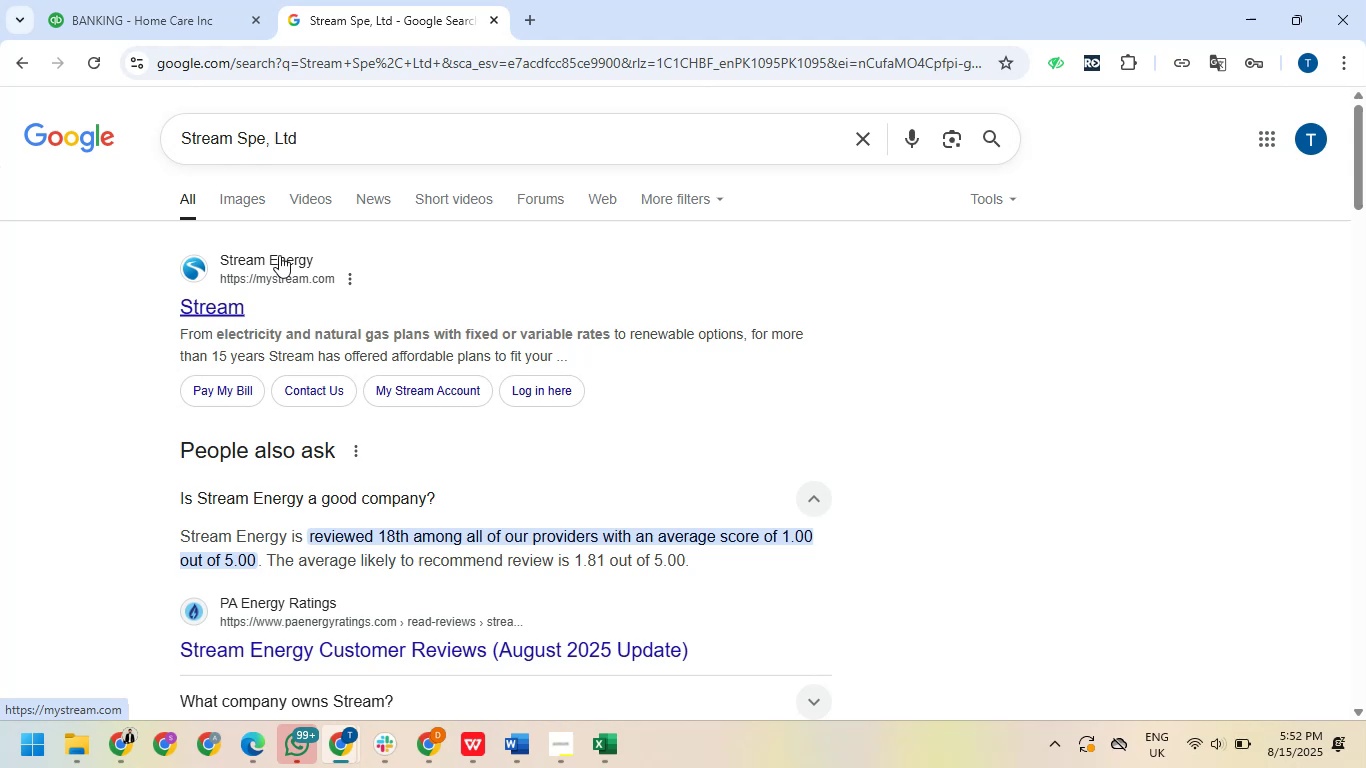 
scroll: coordinate [279, 251], scroll_direction: down, amount: 1.0
 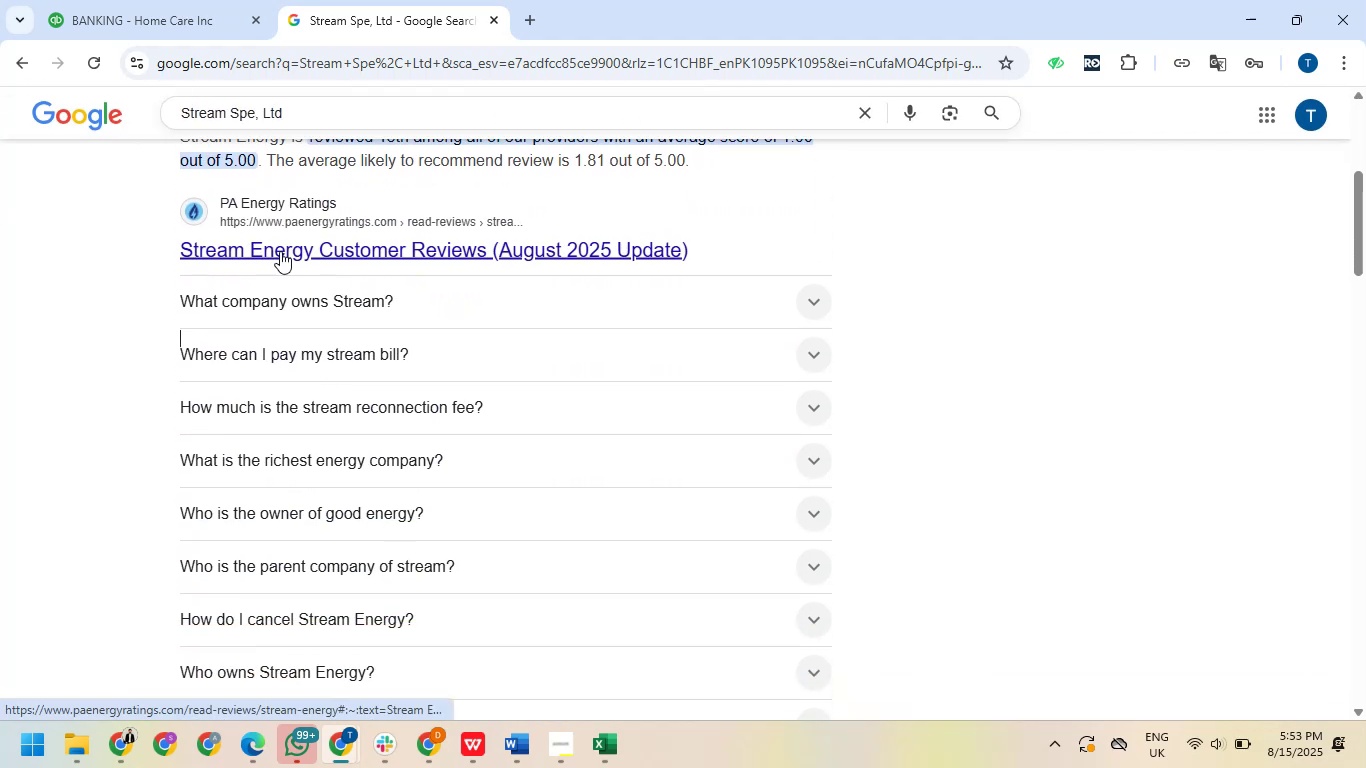 
scroll: coordinate [446, 426], scroll_direction: up, amount: 9.0
 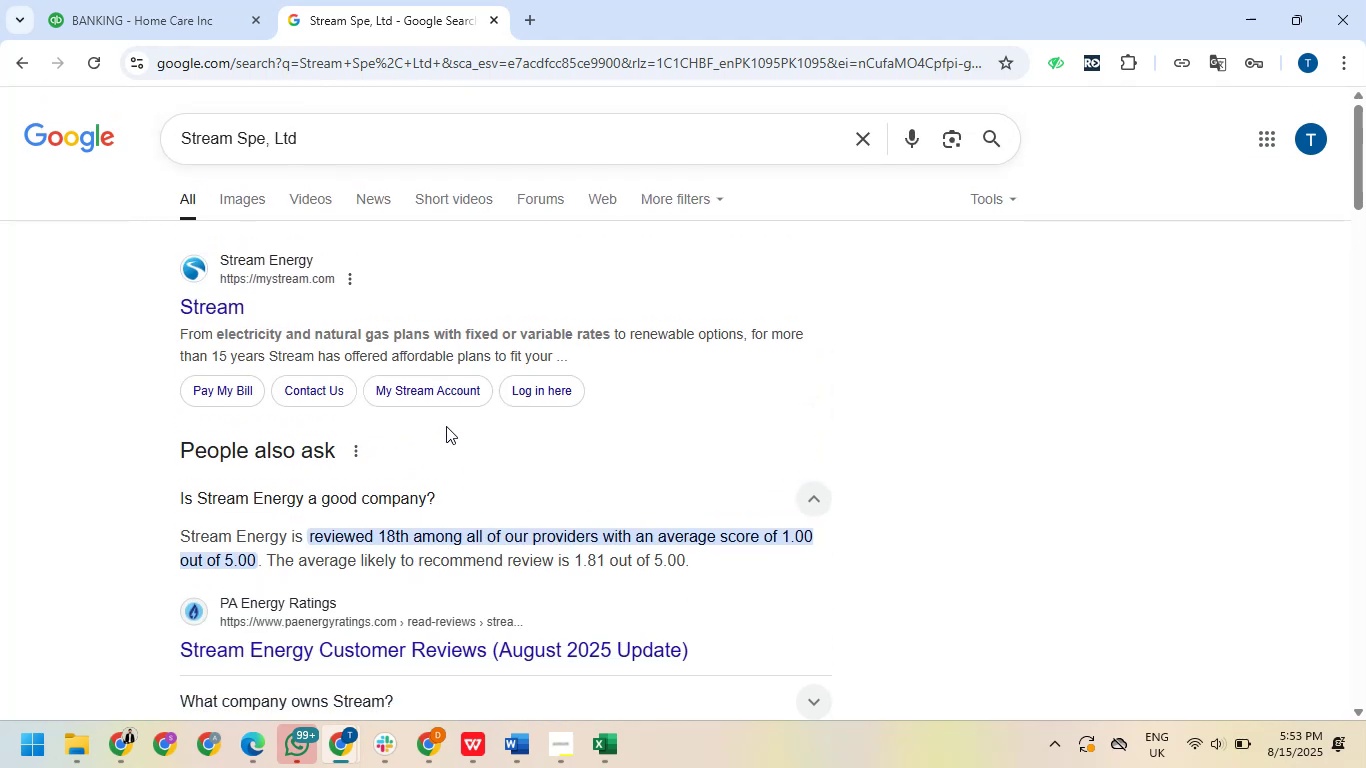 
scroll: coordinate [446, 426], scroll_direction: down, amount: 1.0
 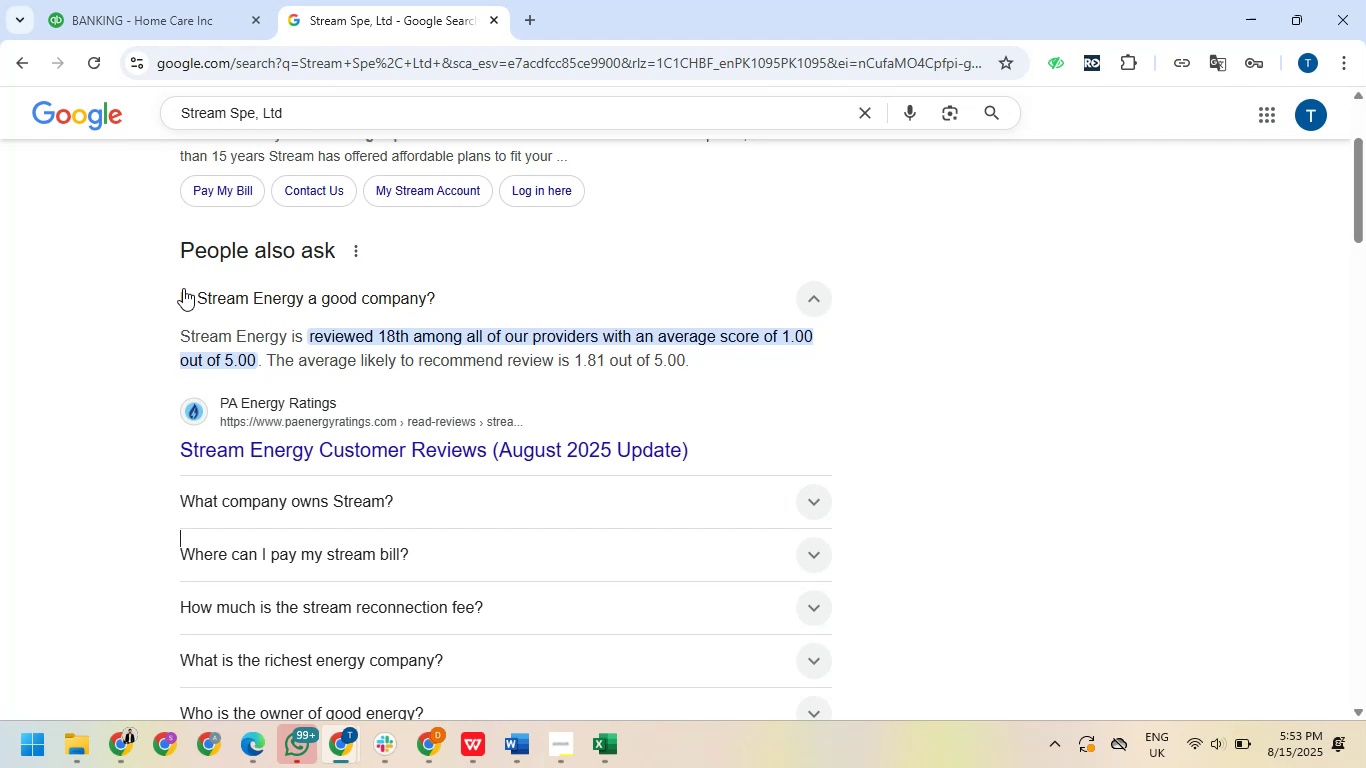 
wait(21.32)
 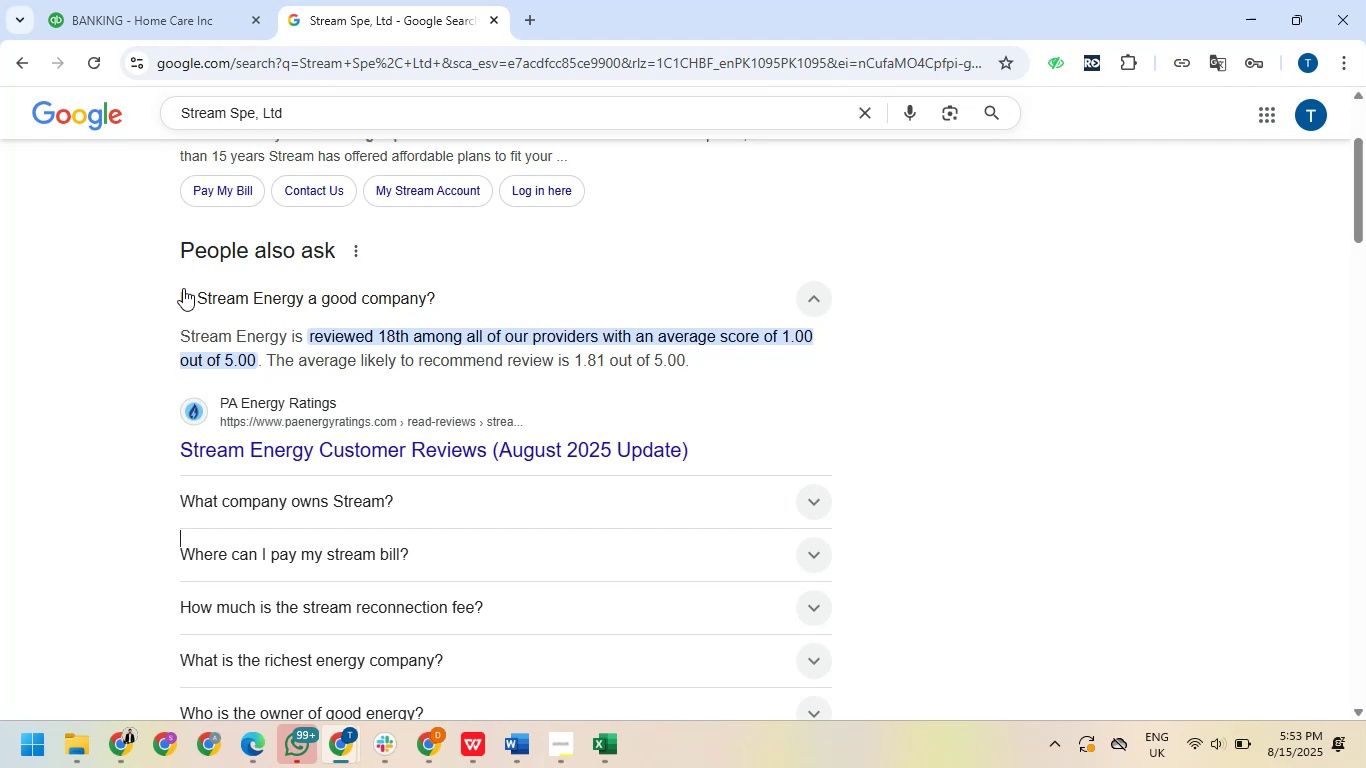 
scroll: coordinate [307, 611], scroll_direction: down, amount: 3.0
 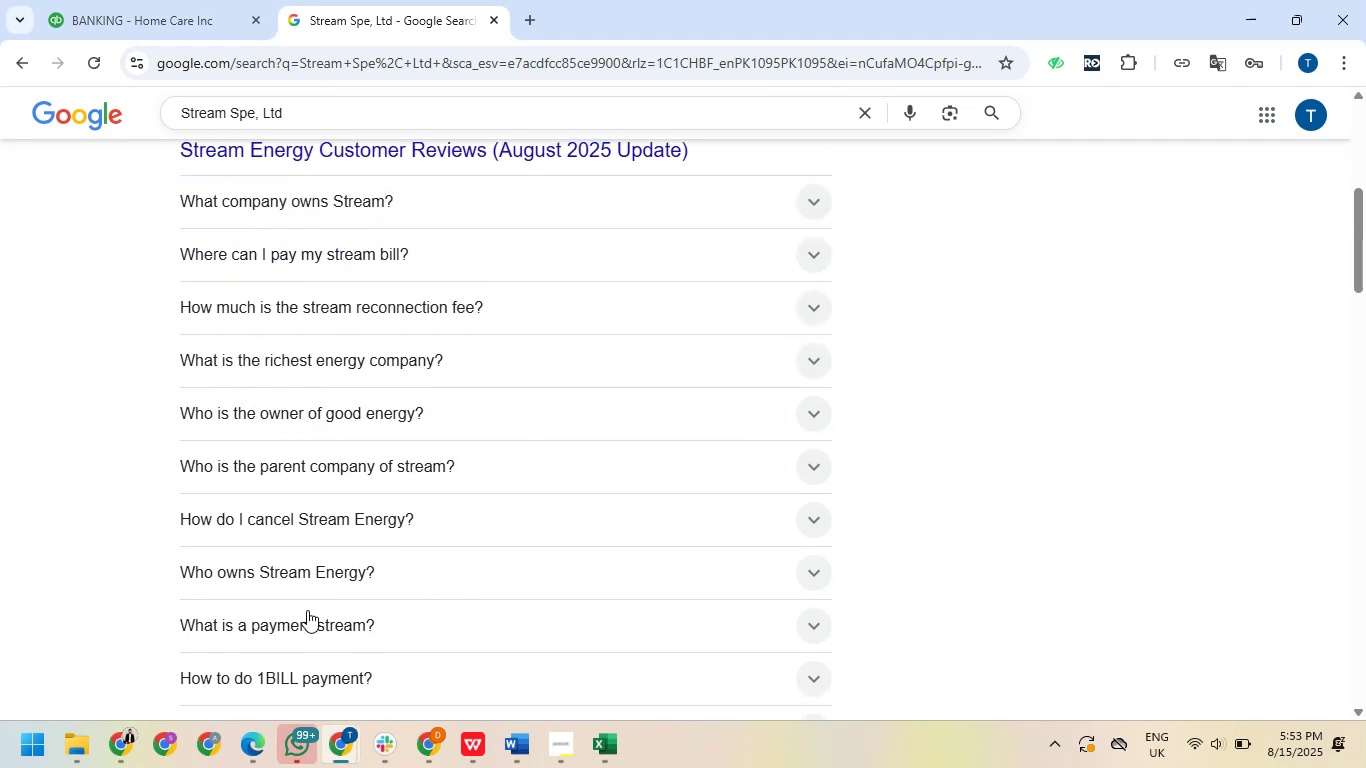 
scroll: coordinate [307, 612], scroll_direction: up, amount: 2.0
 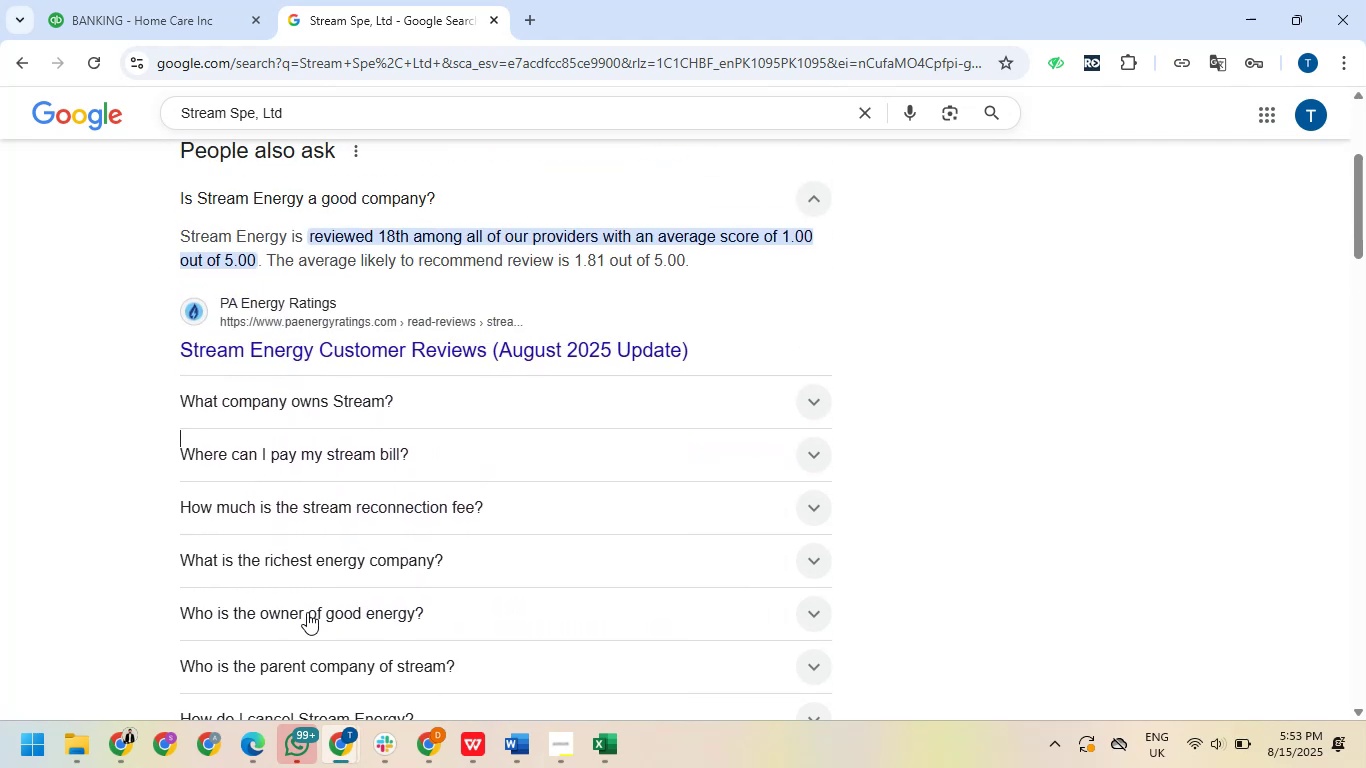 
scroll: coordinate [308, 613], scroll_direction: down, amount: 2.0
 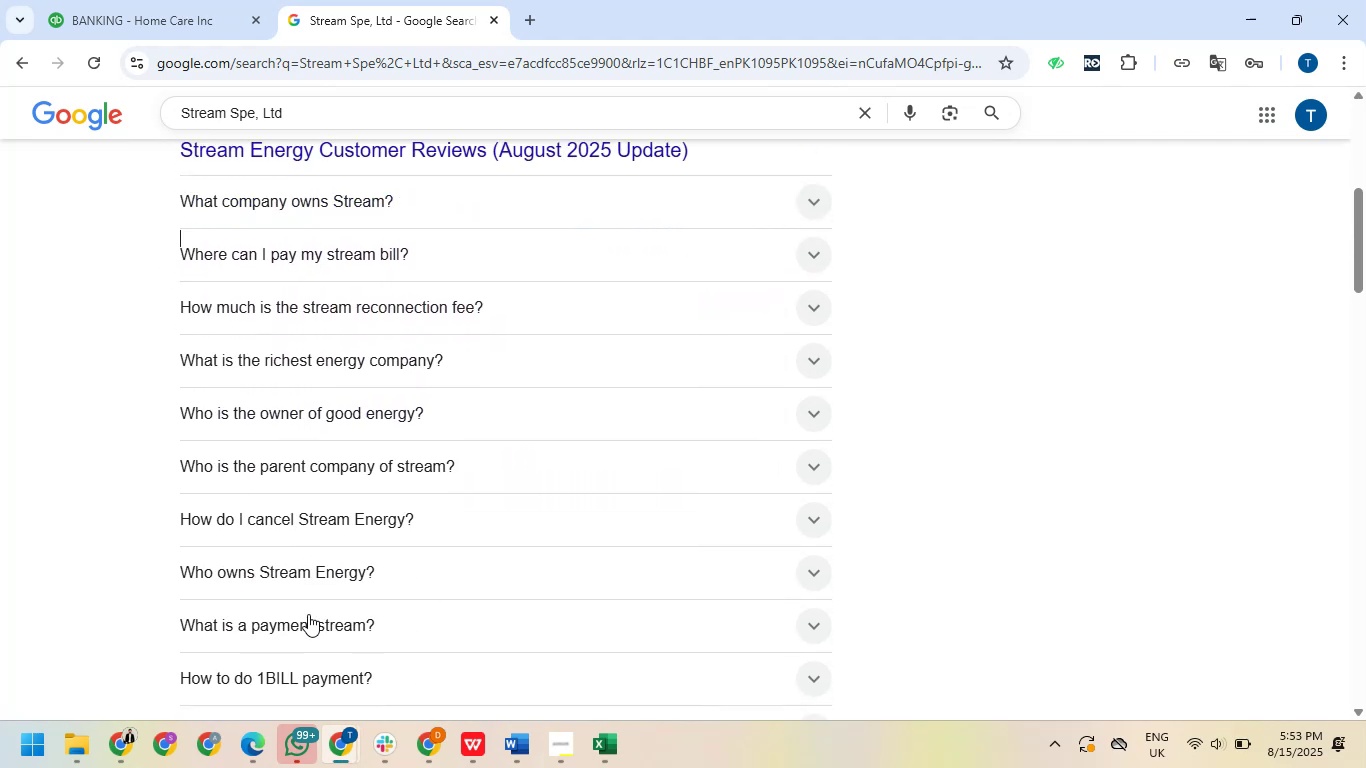 
scroll: coordinate [308, 615], scroll_direction: up, amount: 11.0
 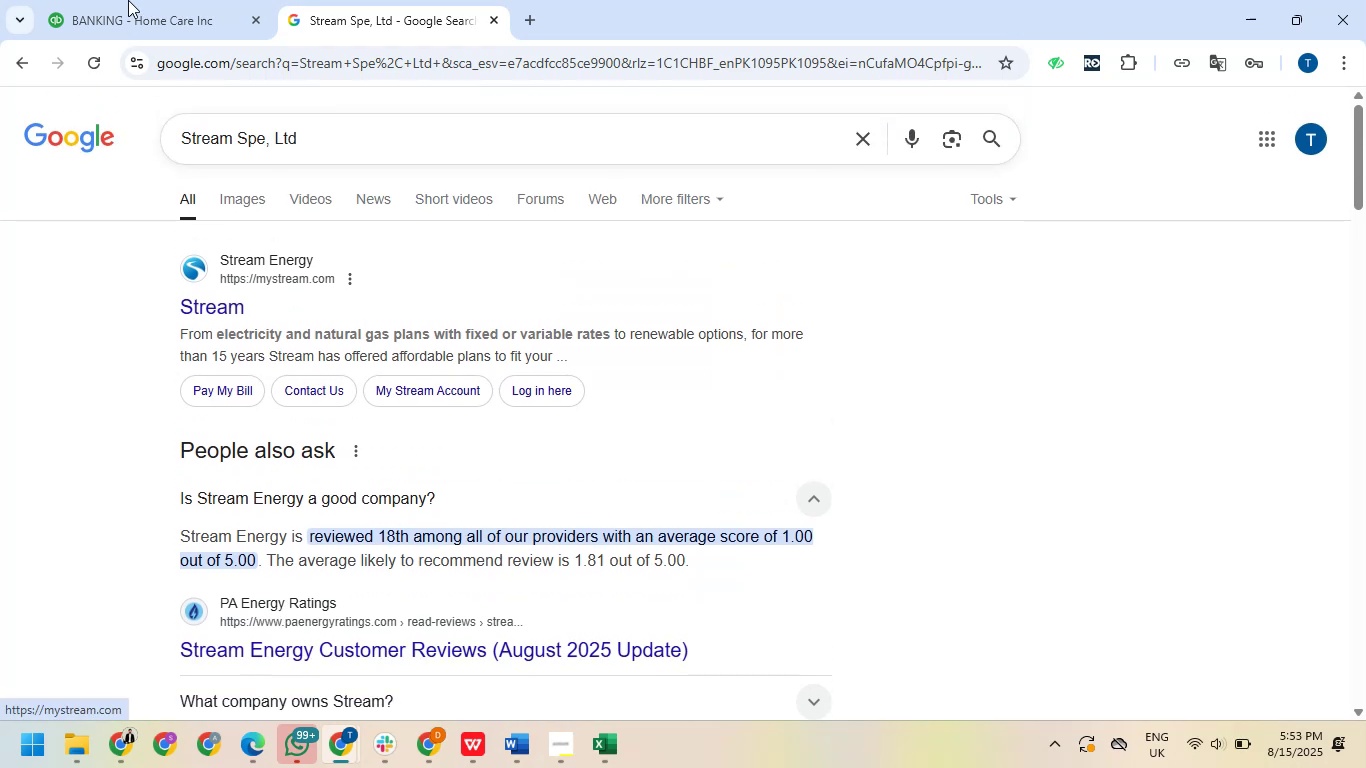 
left_click([134, 2])
 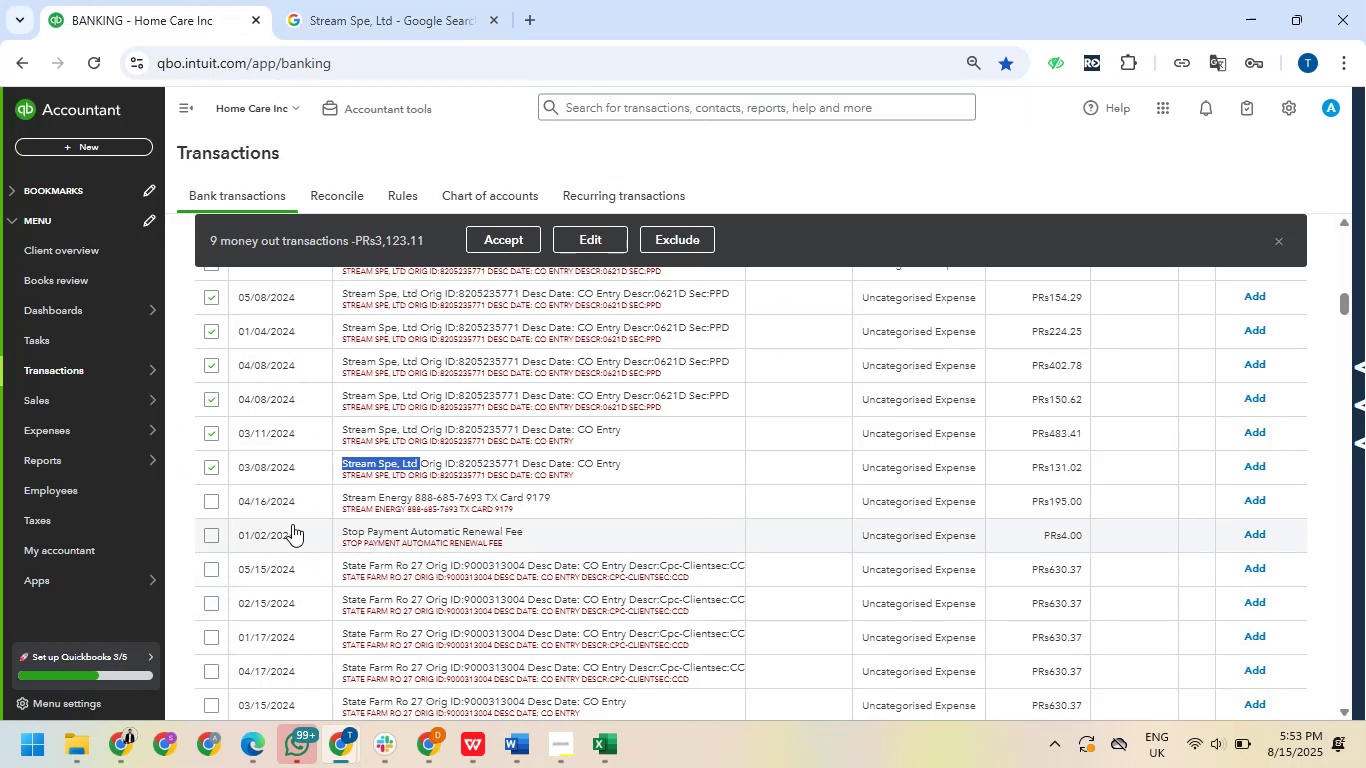 
left_click([207, 505])
 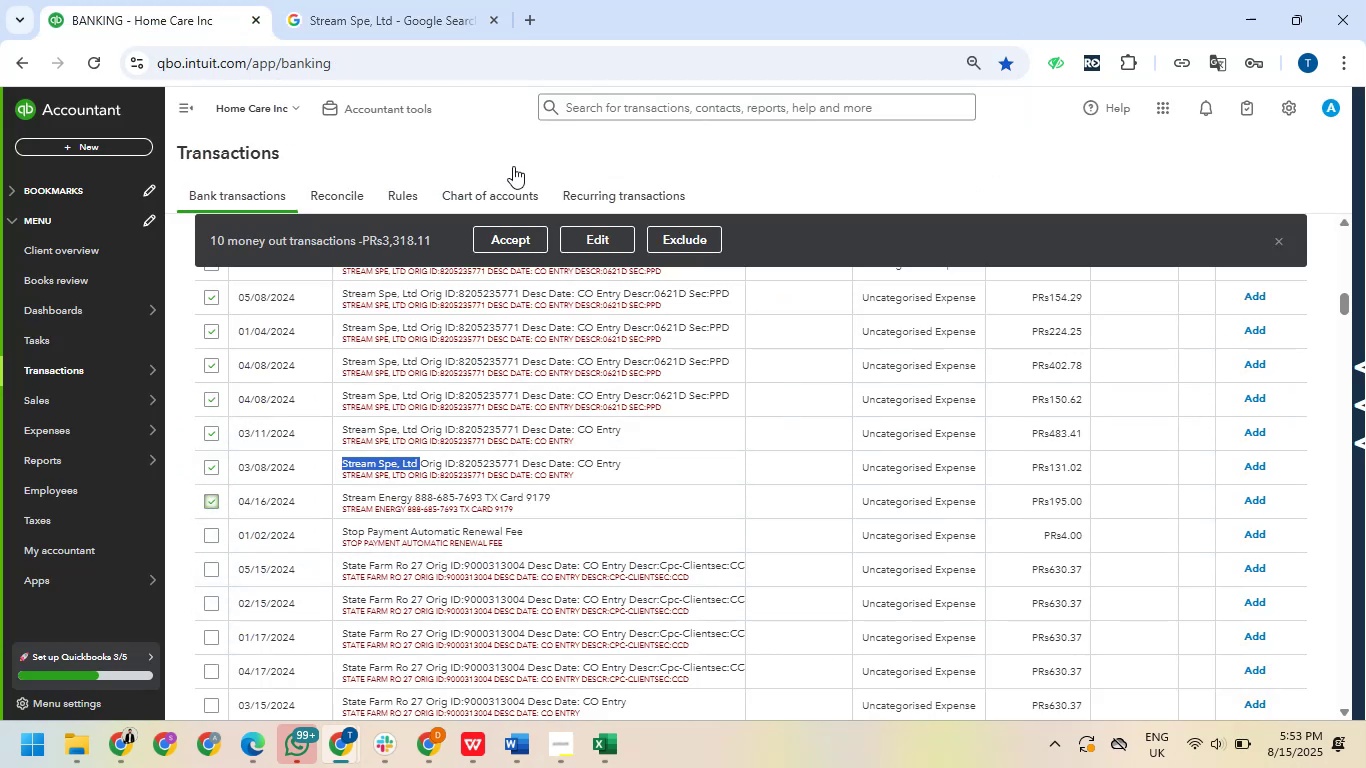 
left_click([587, 234])
 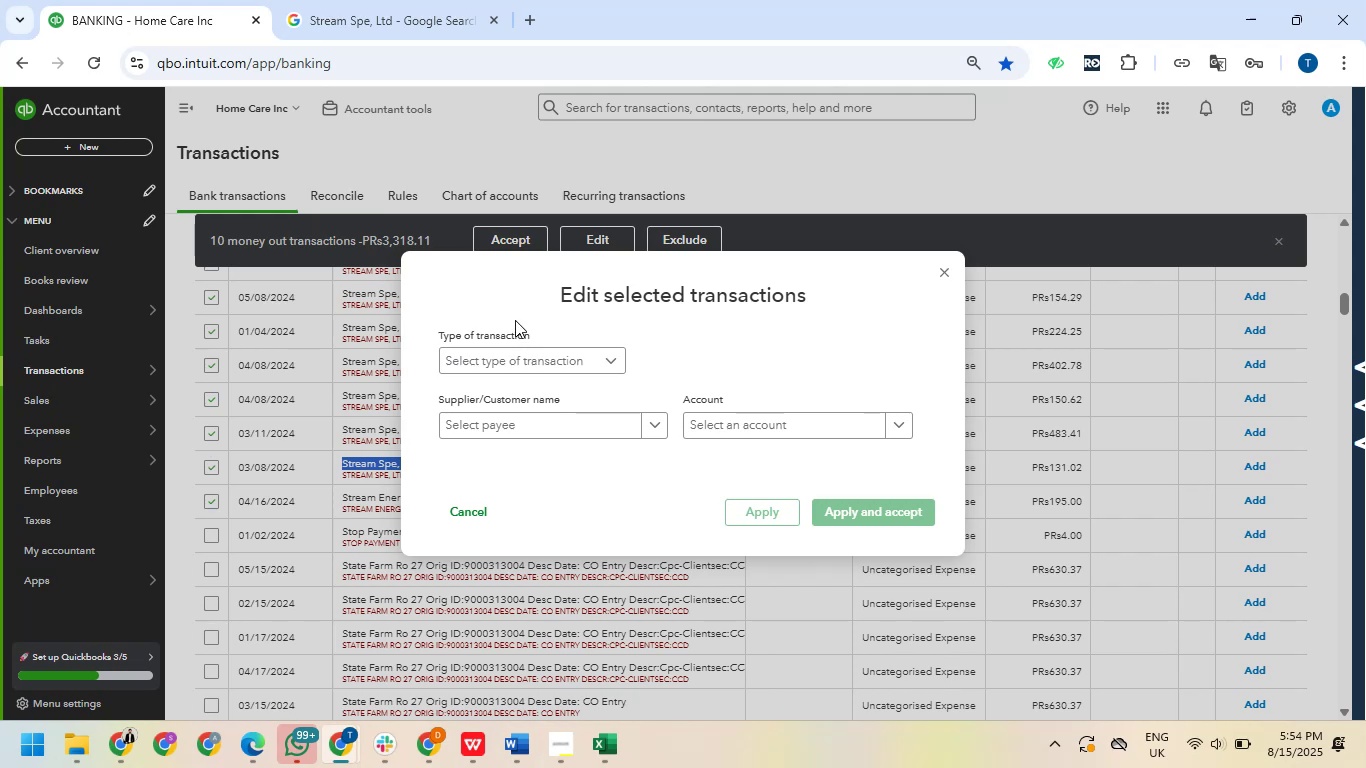 
wait(32.01)
 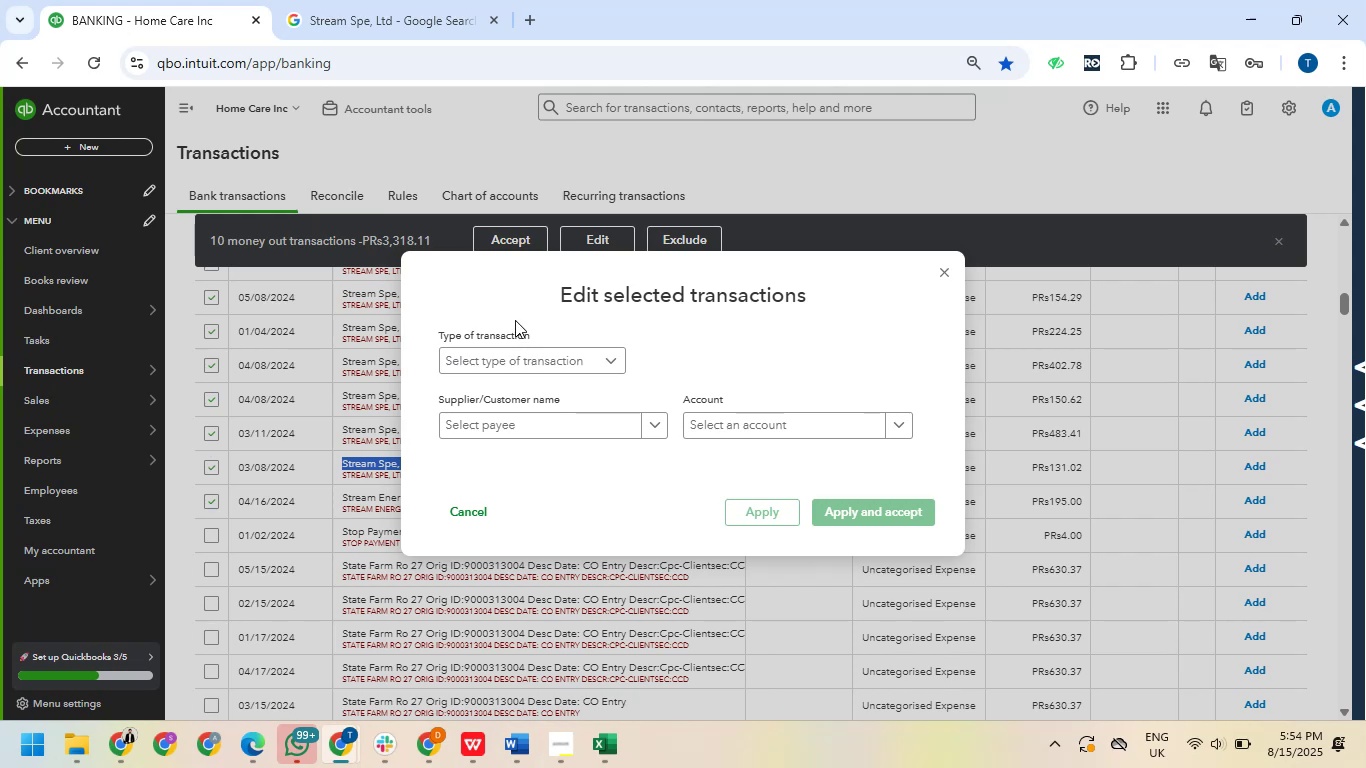 
left_click([516, 366])
 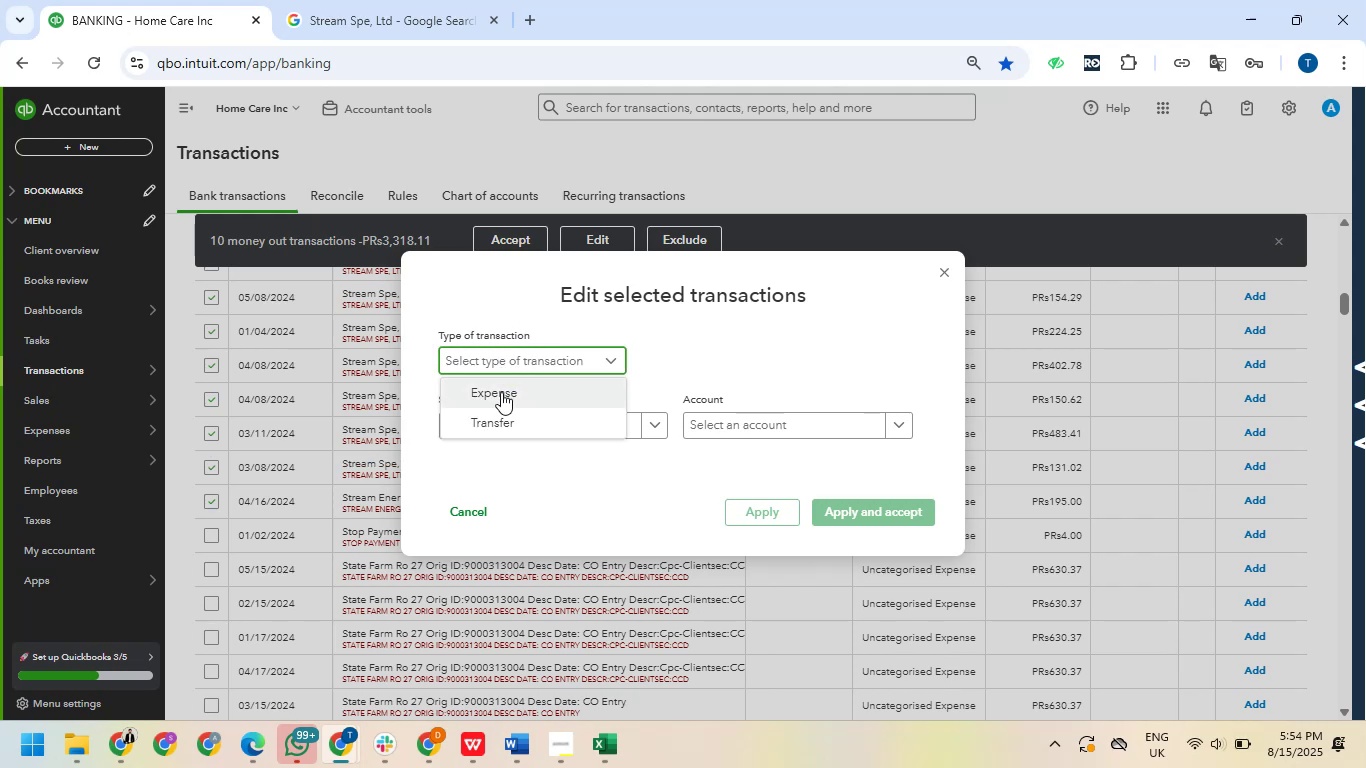 
left_click([501, 391])
 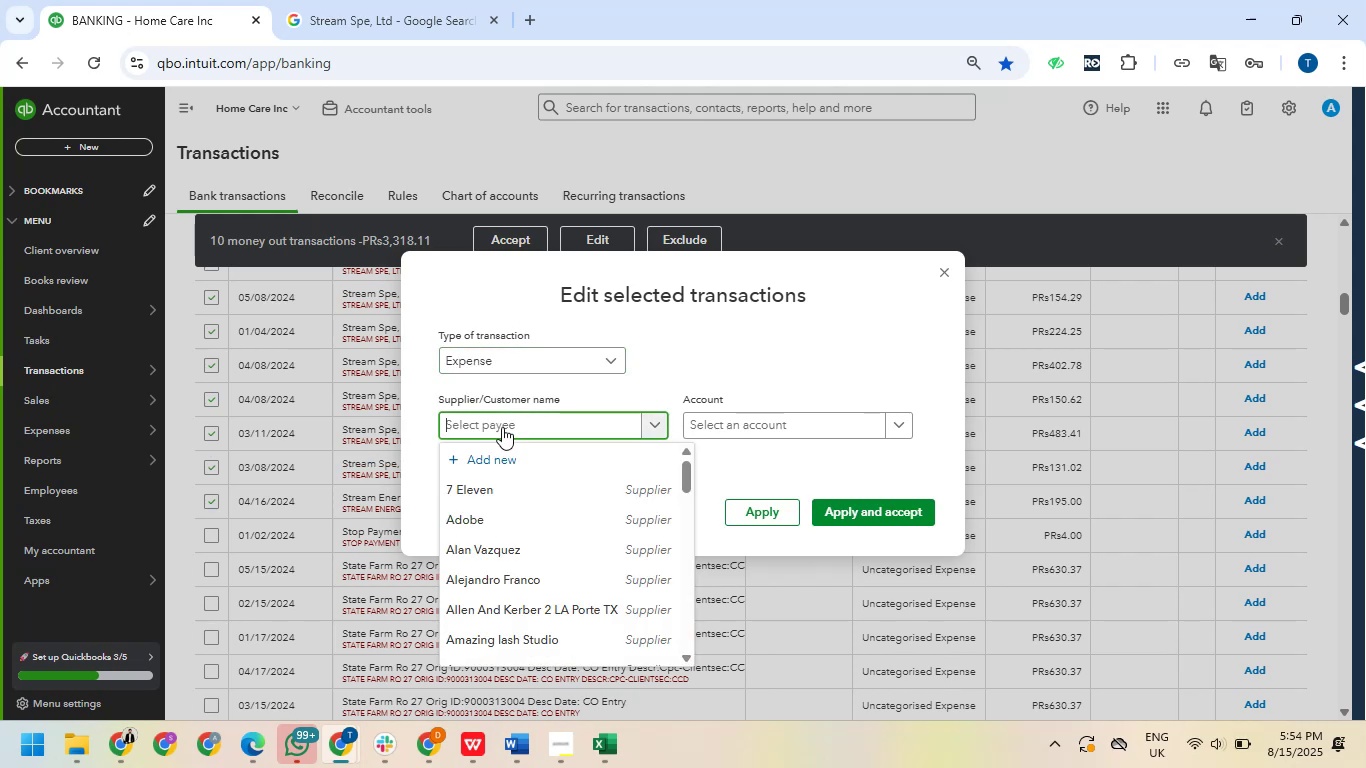 
hold_key(key=ControlLeft, duration=1.53)
 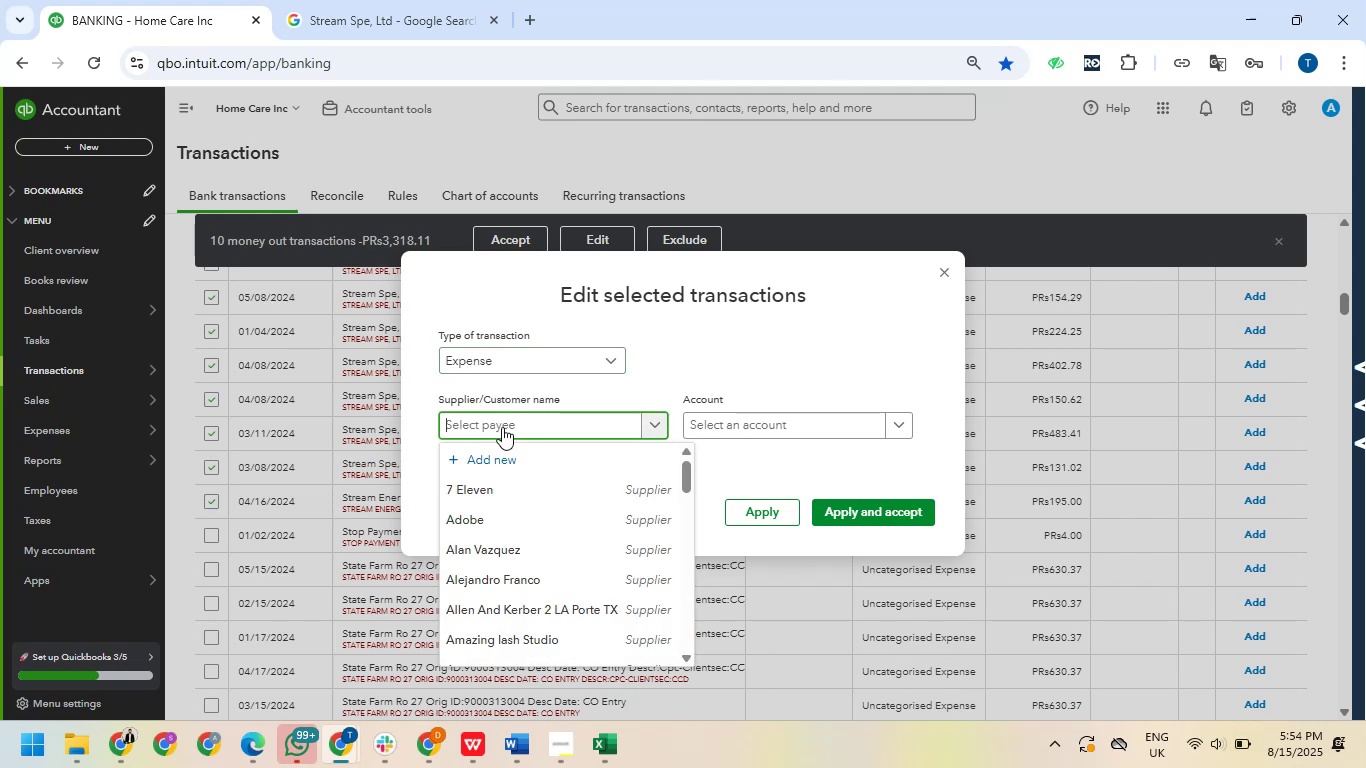 
key(Control+V)
 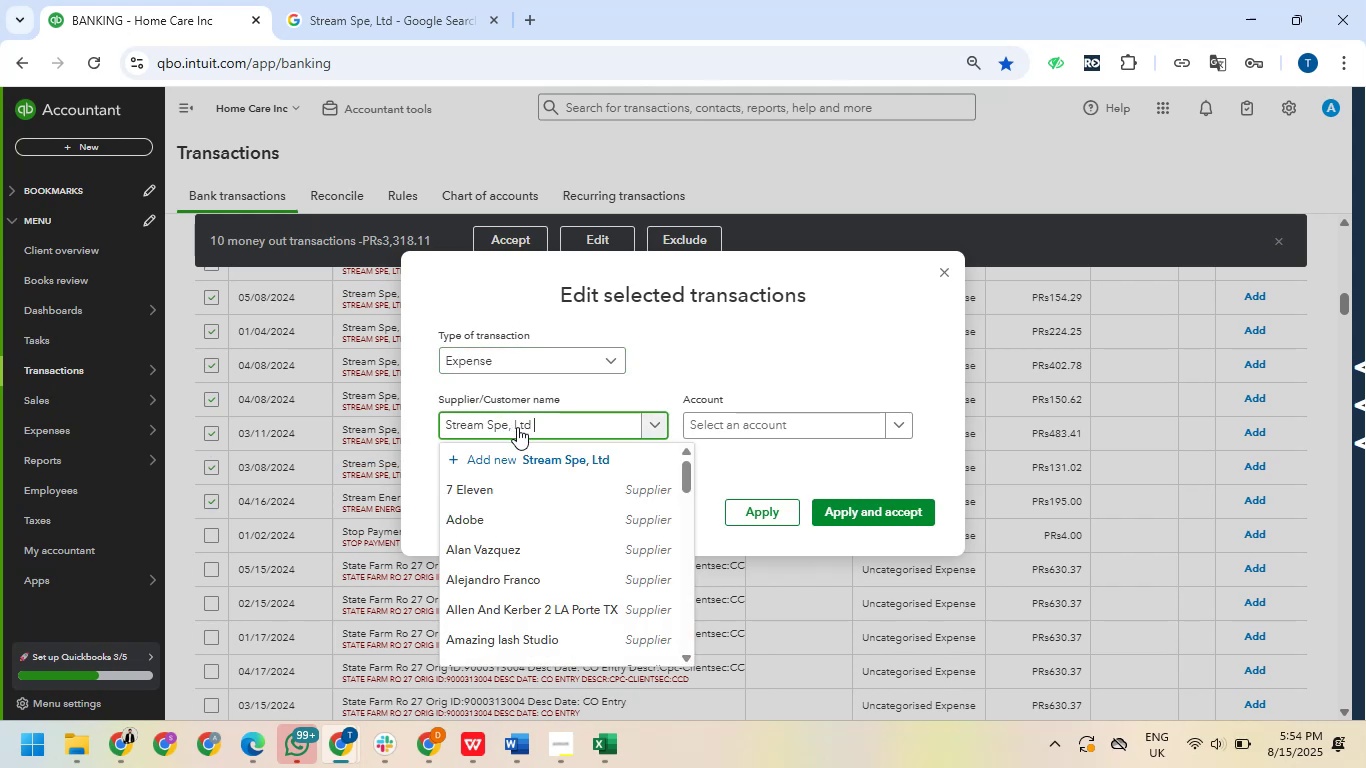 
left_click_drag(start_coordinate=[544, 424], to_coordinate=[526, 421])
 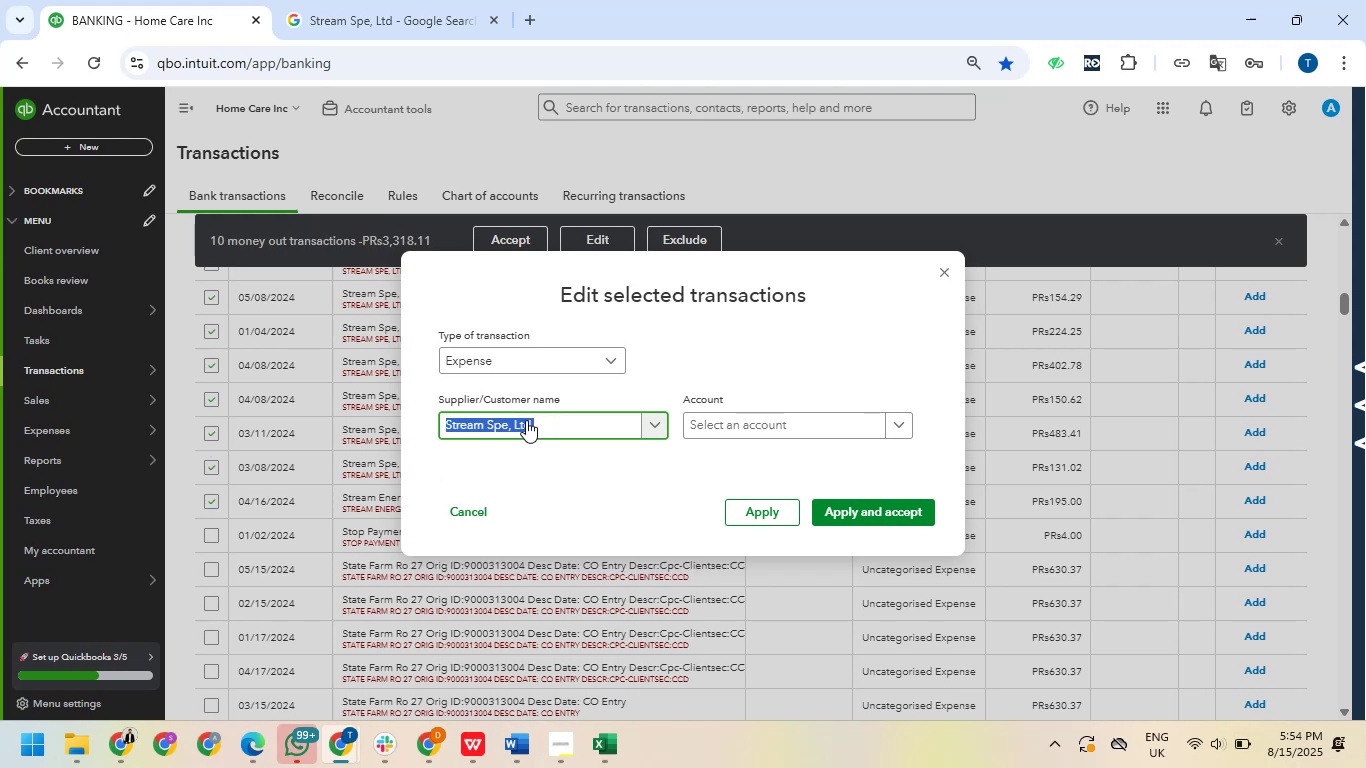 
left_click([526, 420])
 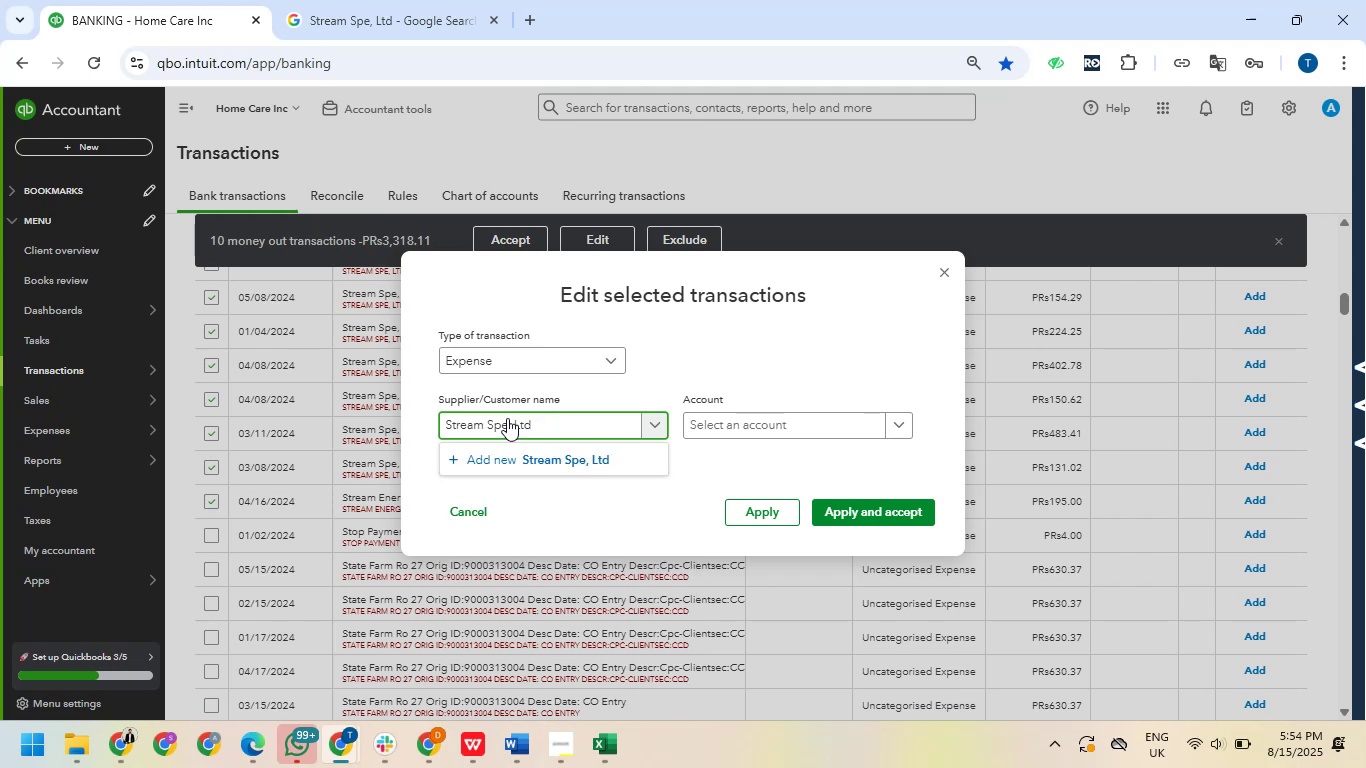 
left_click([507, 418])
 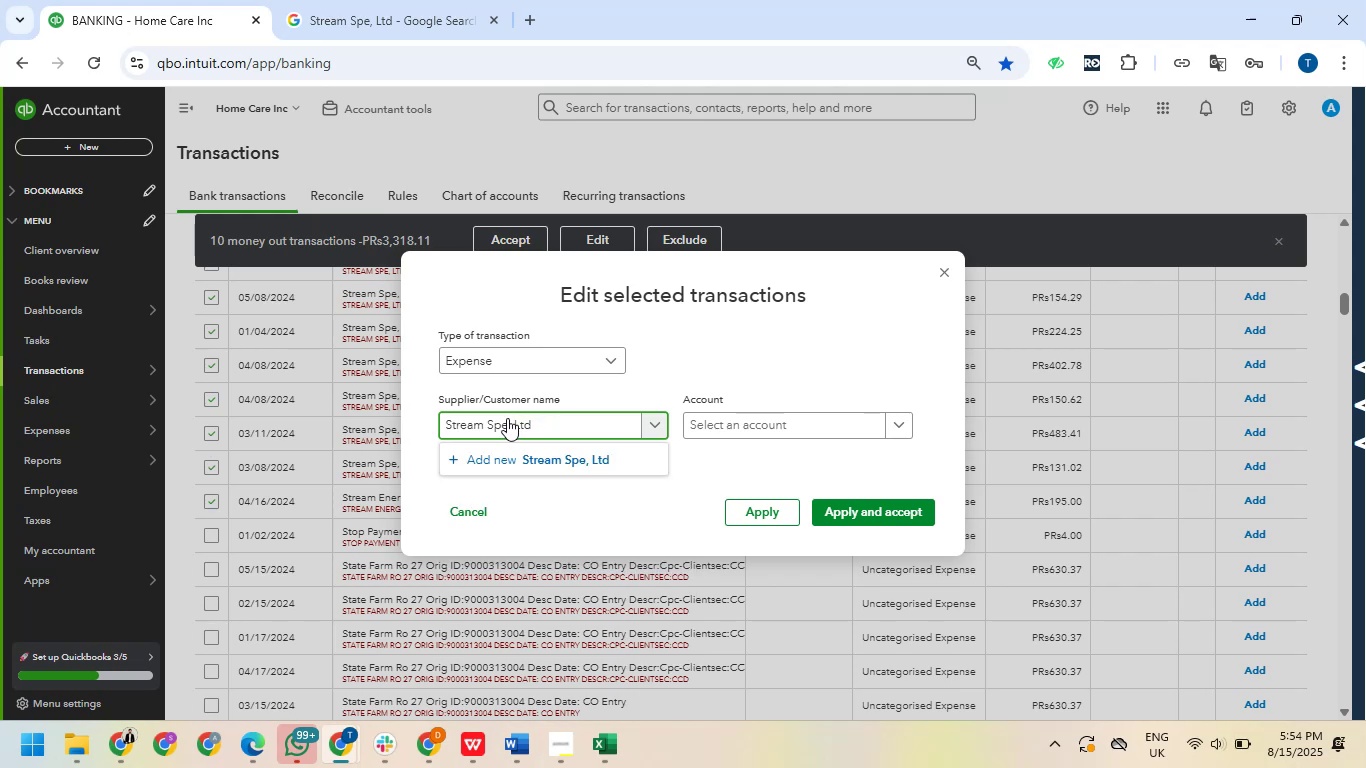 
key(Alt+AltLeft)
 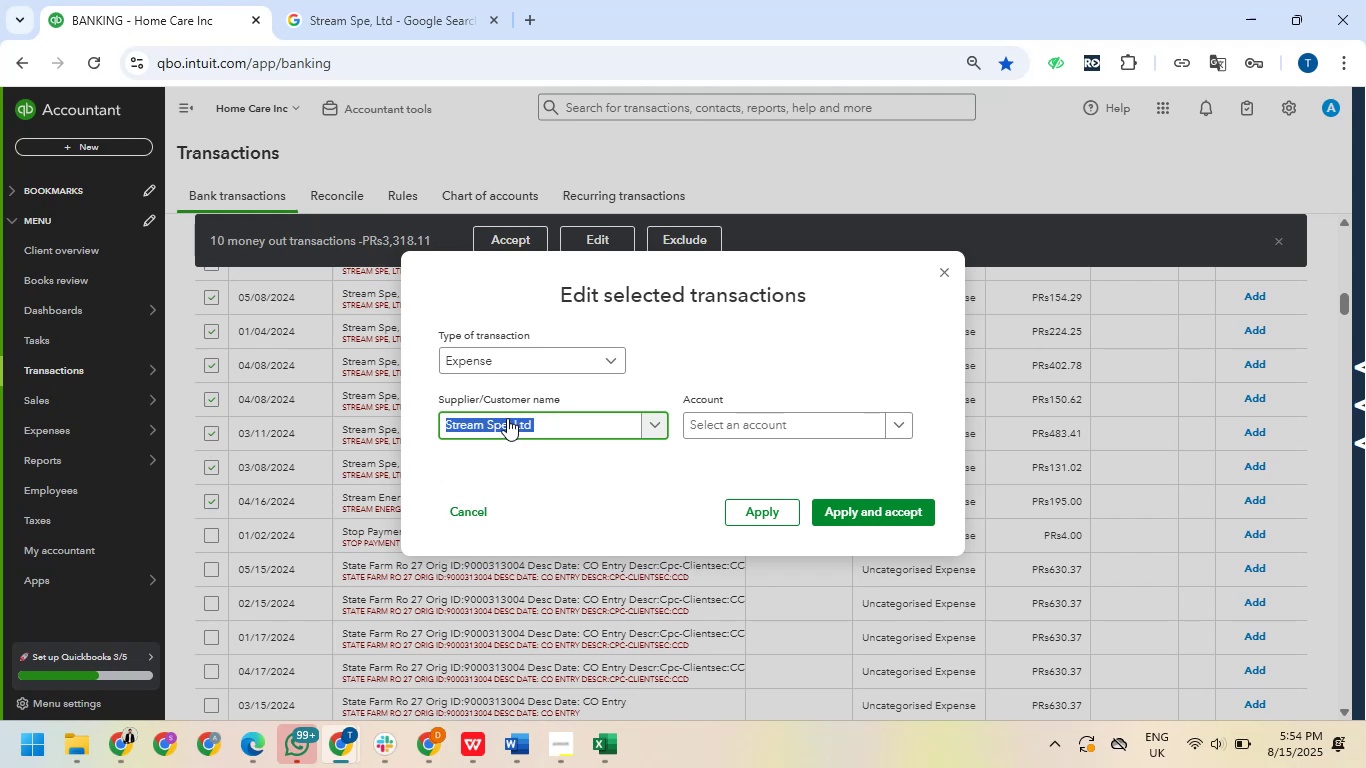 
key(Alt+Tab)
 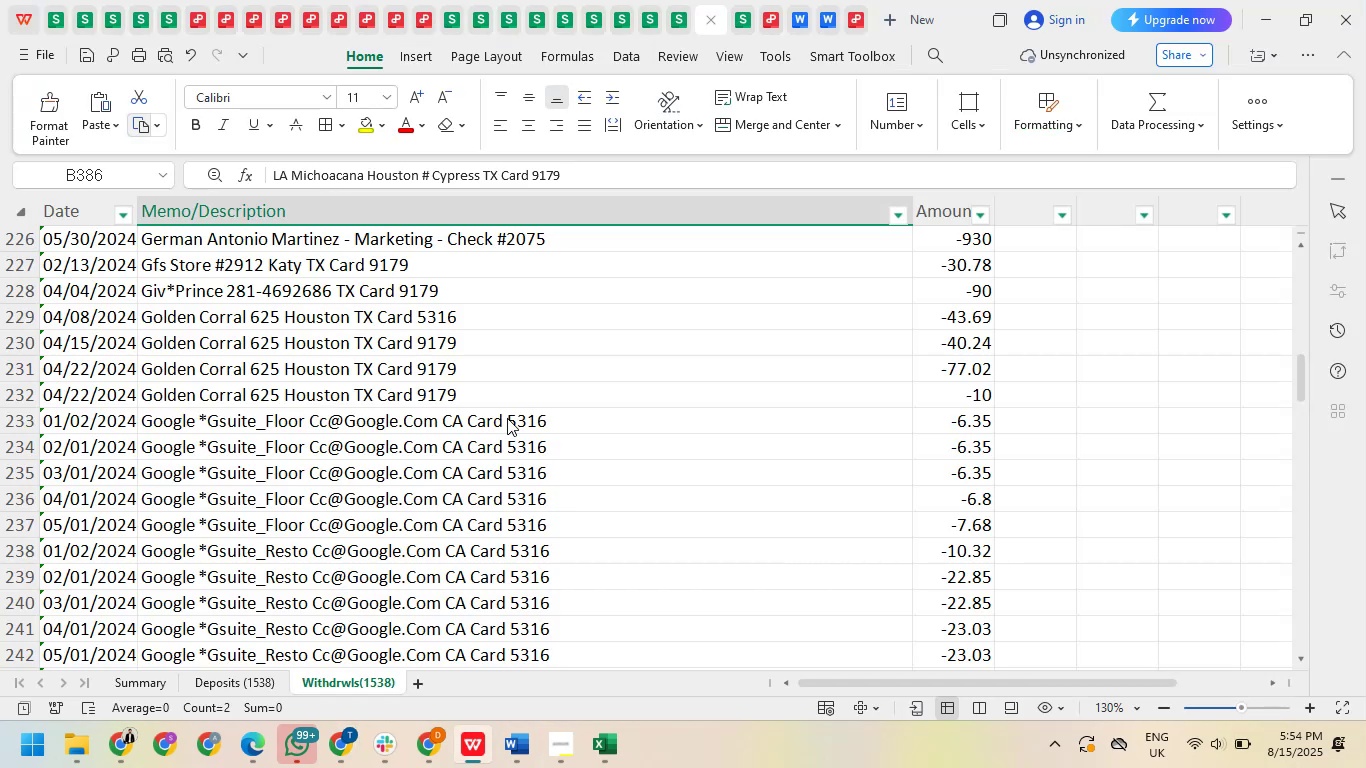 
key(Alt+AltLeft)
 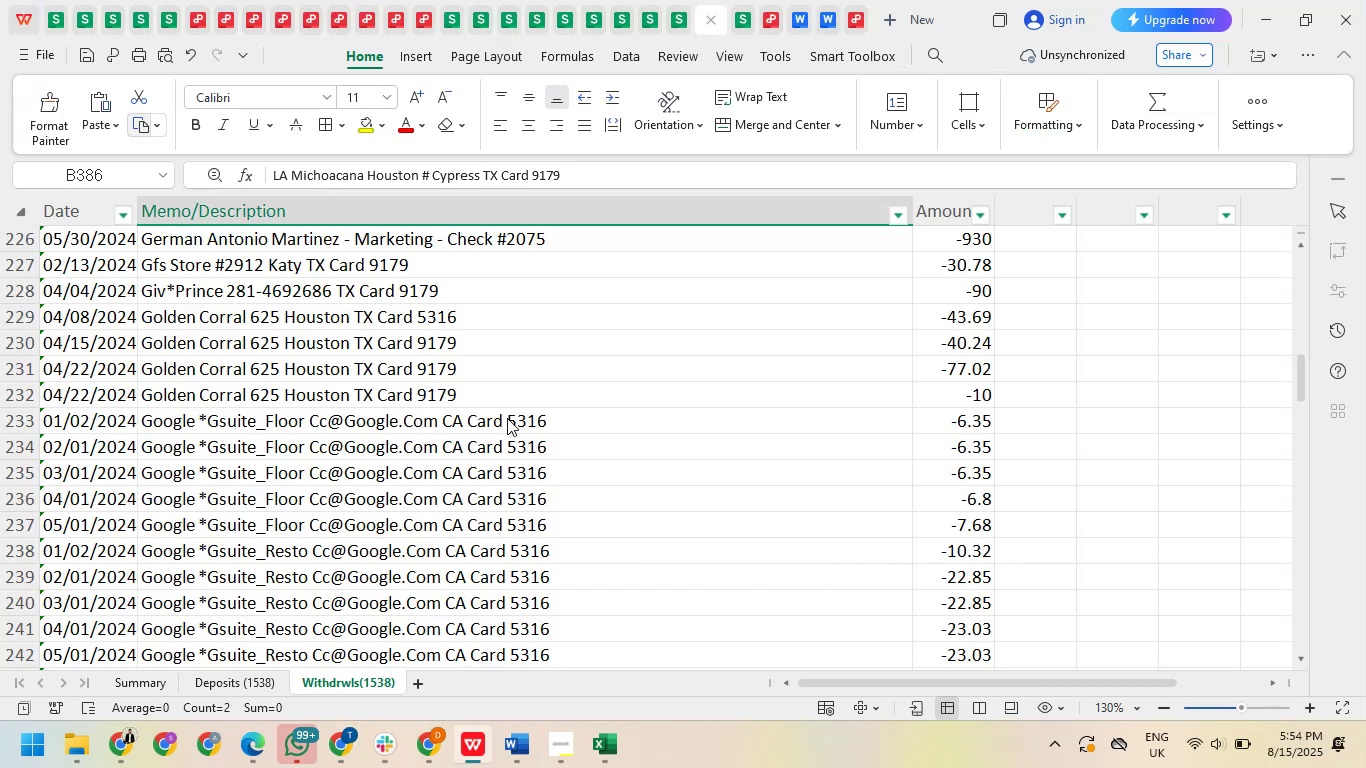 
key(Alt+Tab)
 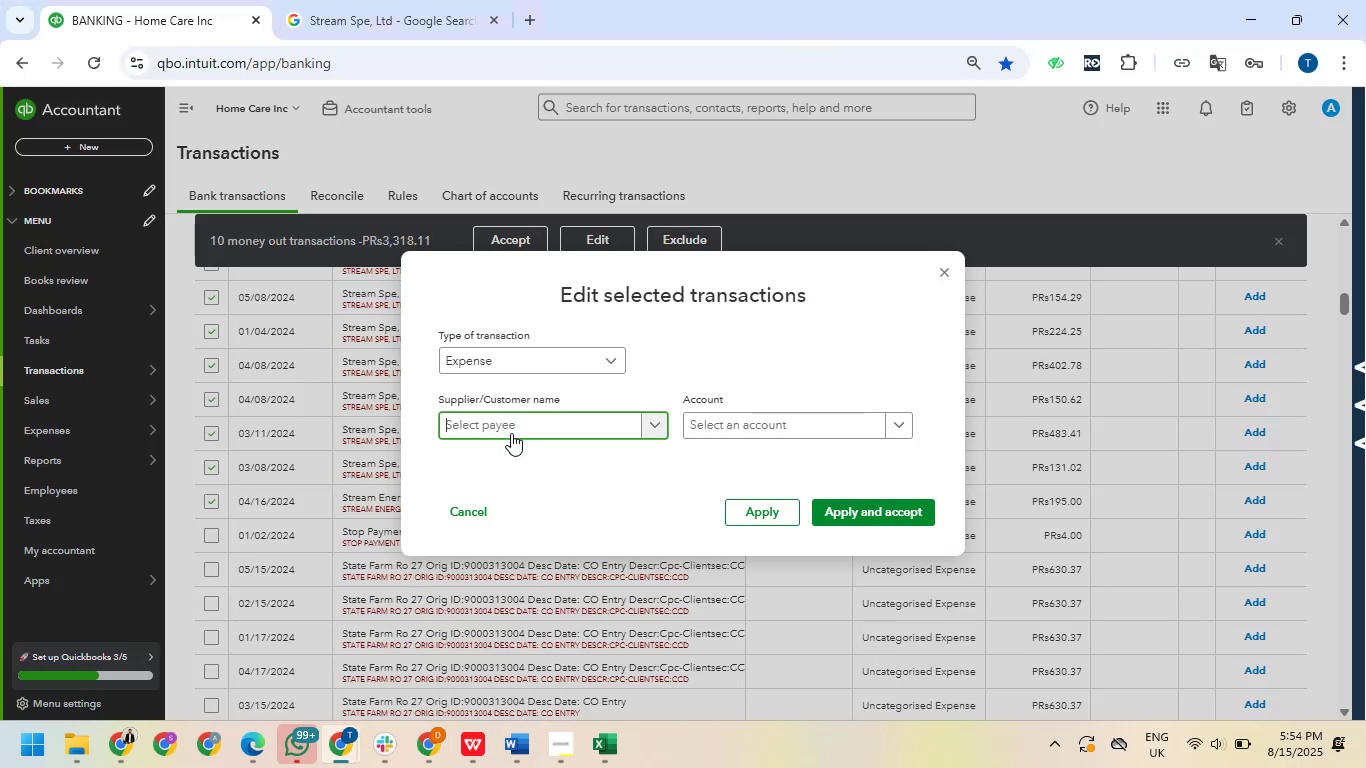 
left_click([515, 430])
 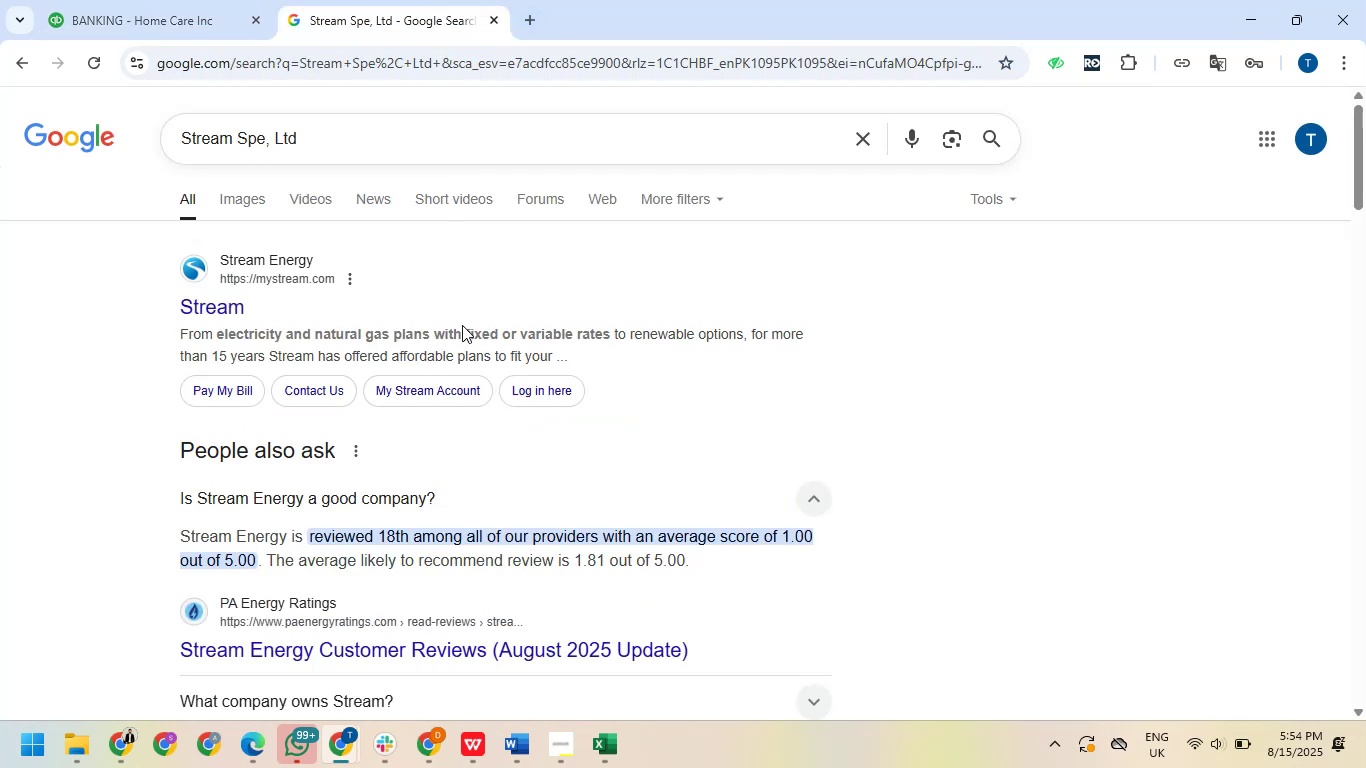 
wait(14.54)
 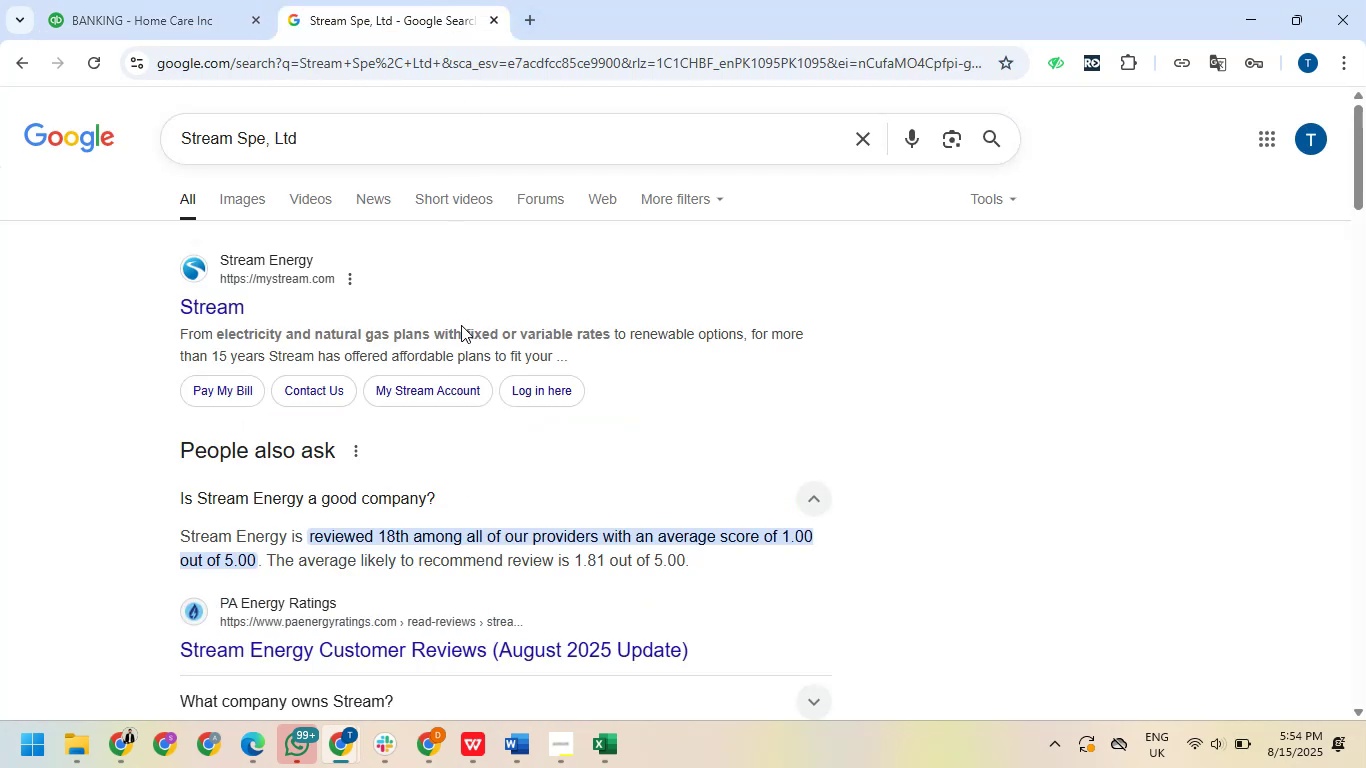 
key(Control+V)
 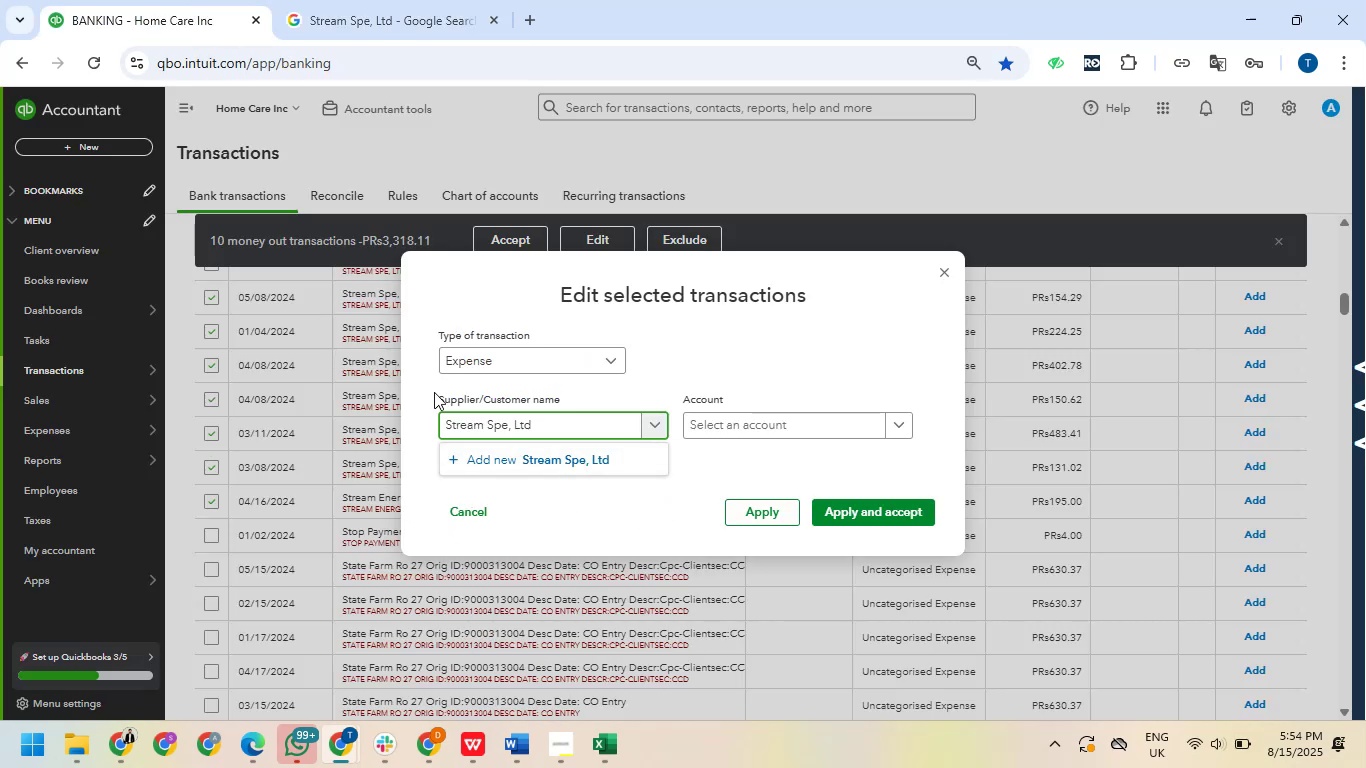 
left_click([532, 463])
 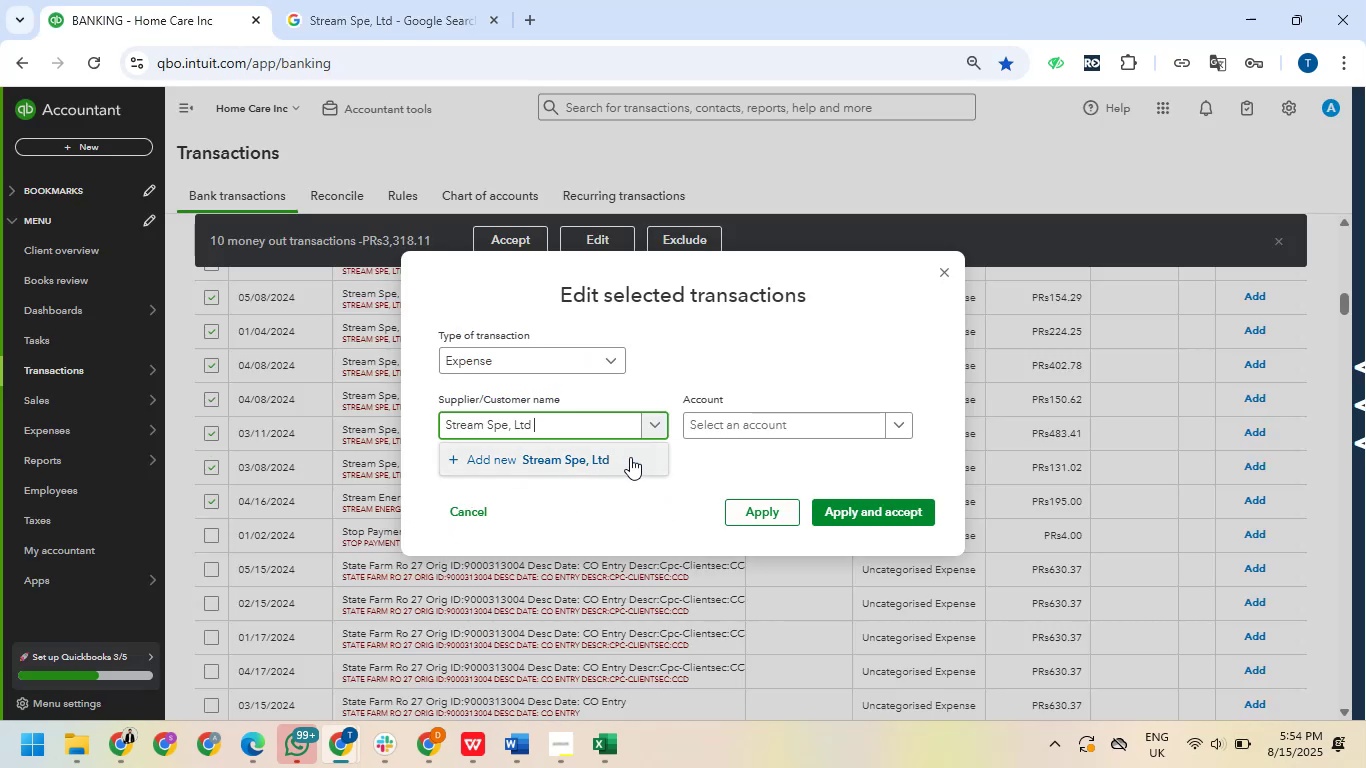 
mouse_move([741, 463])
 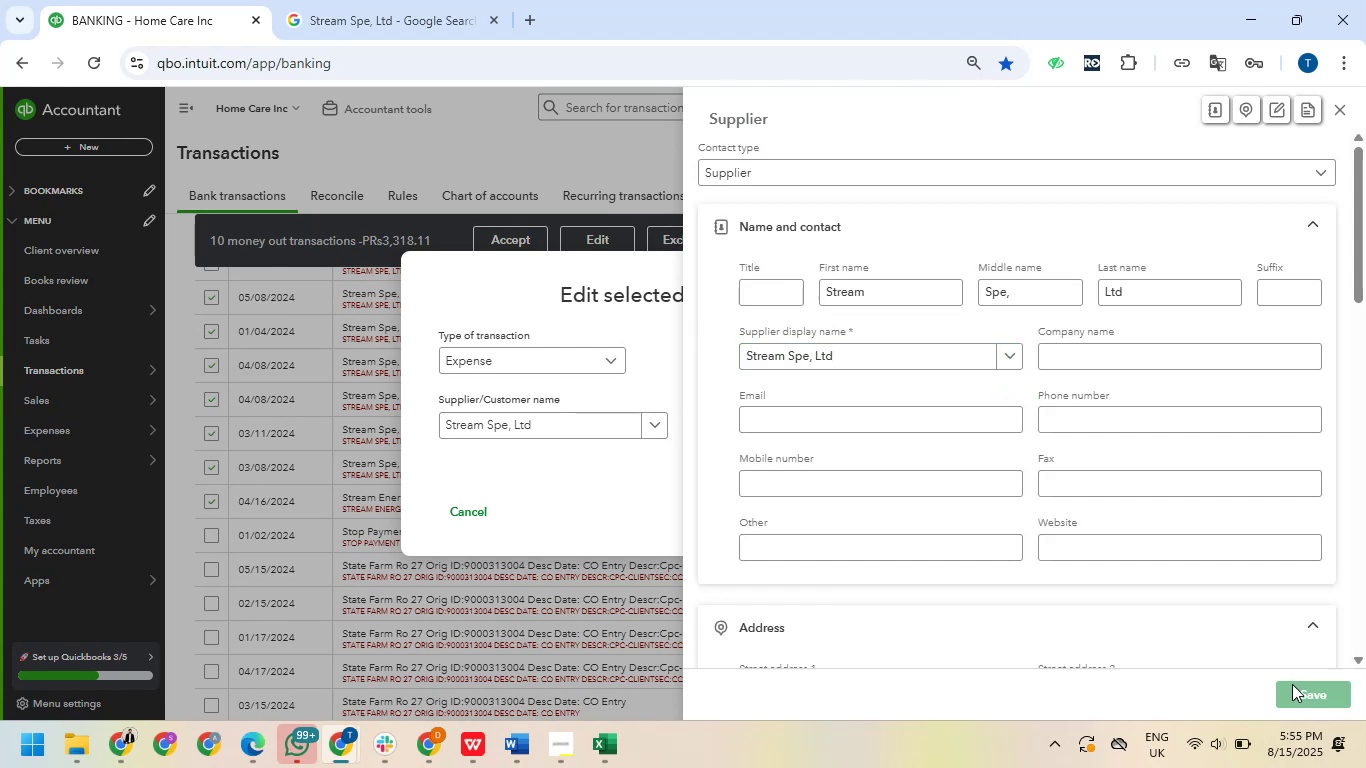 
wait(16.14)
 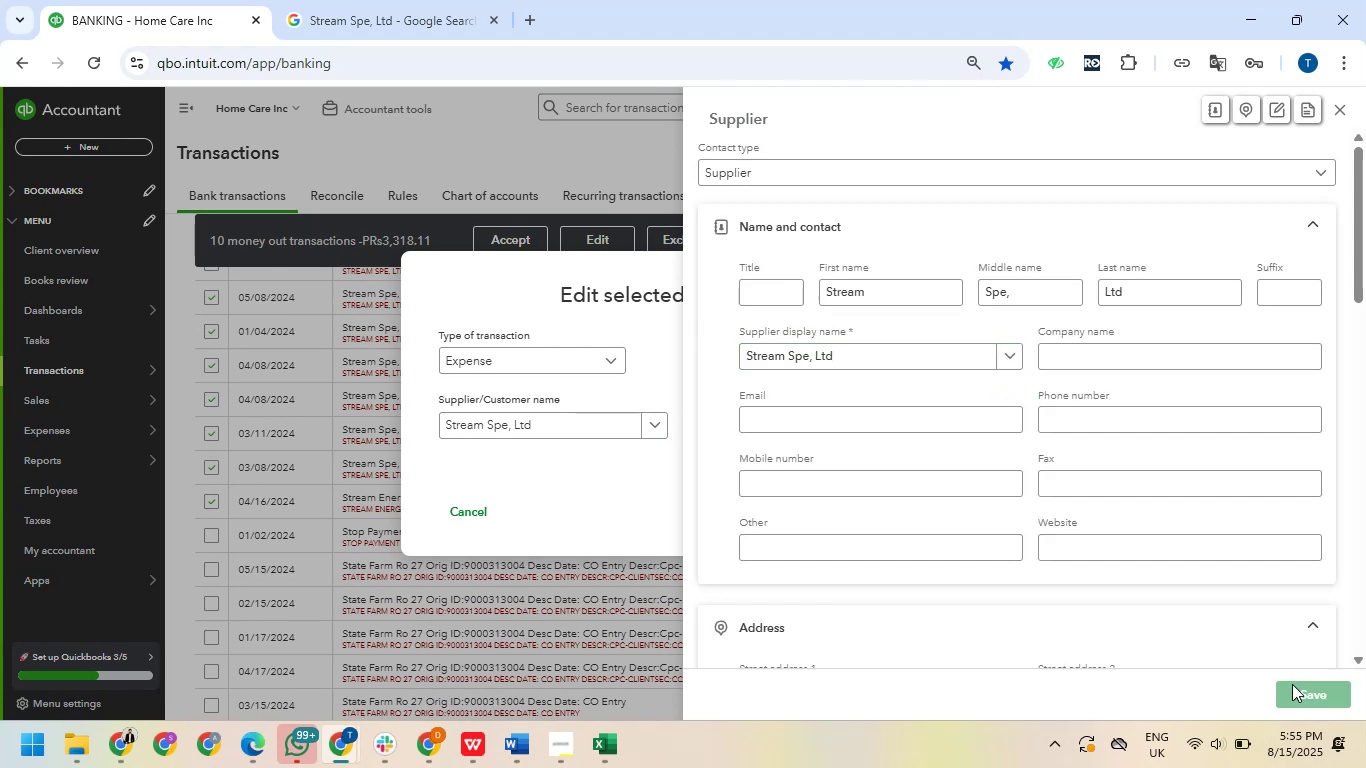 
left_click([791, 429])
 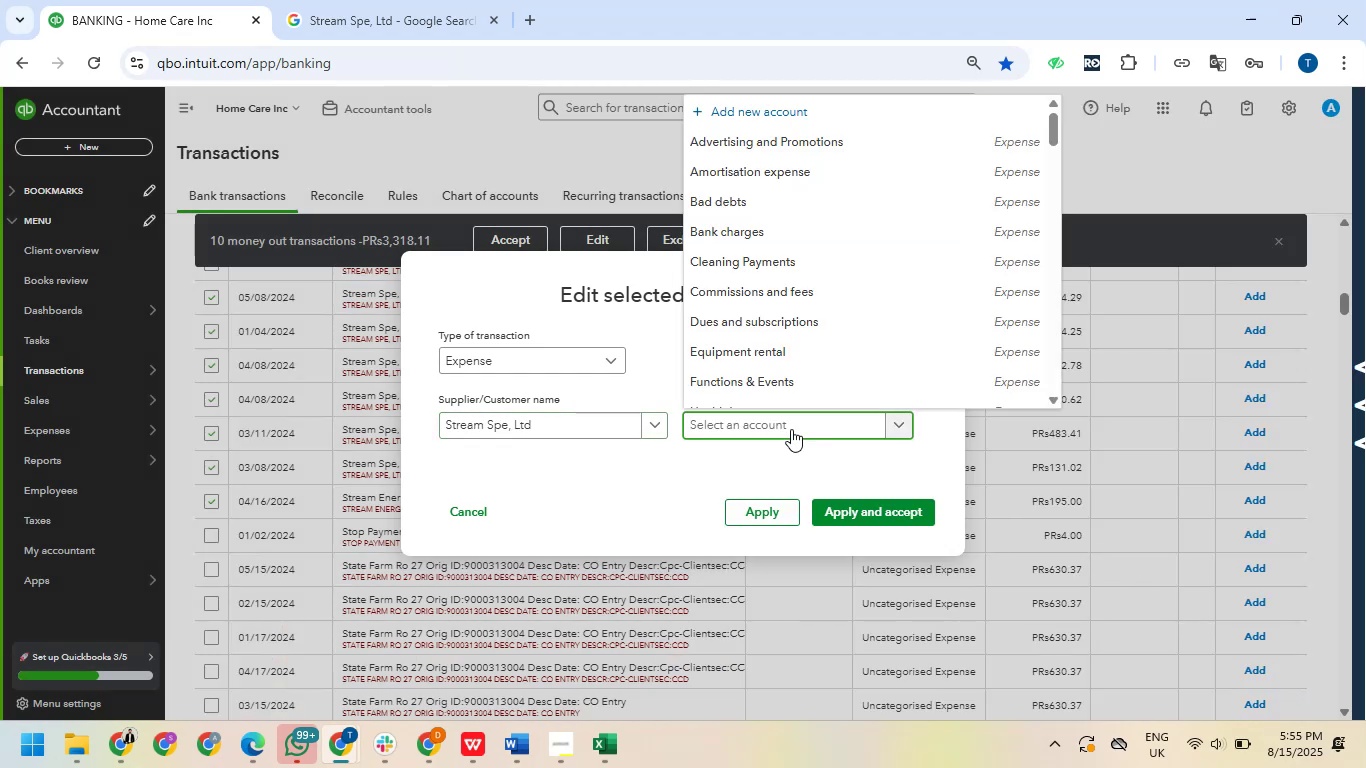 
type(util)
 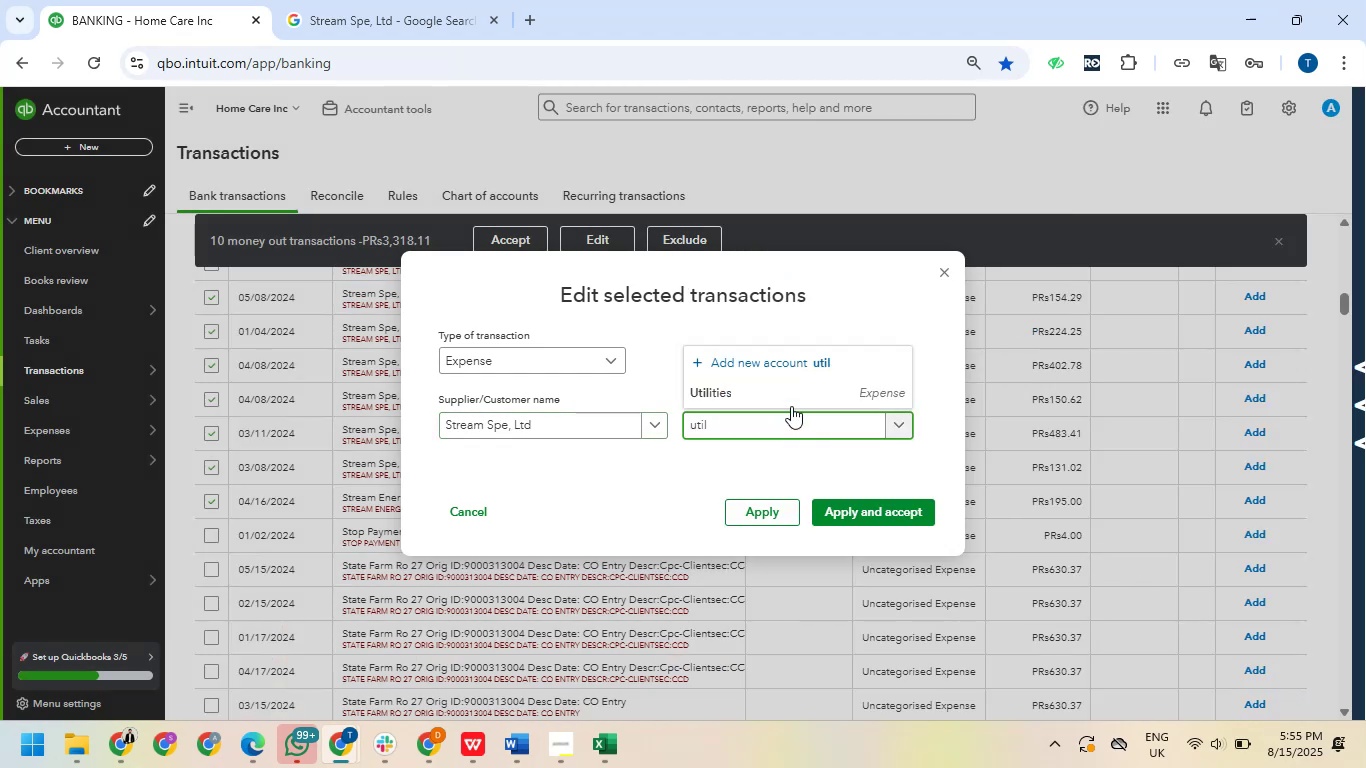 
left_click([791, 394])
 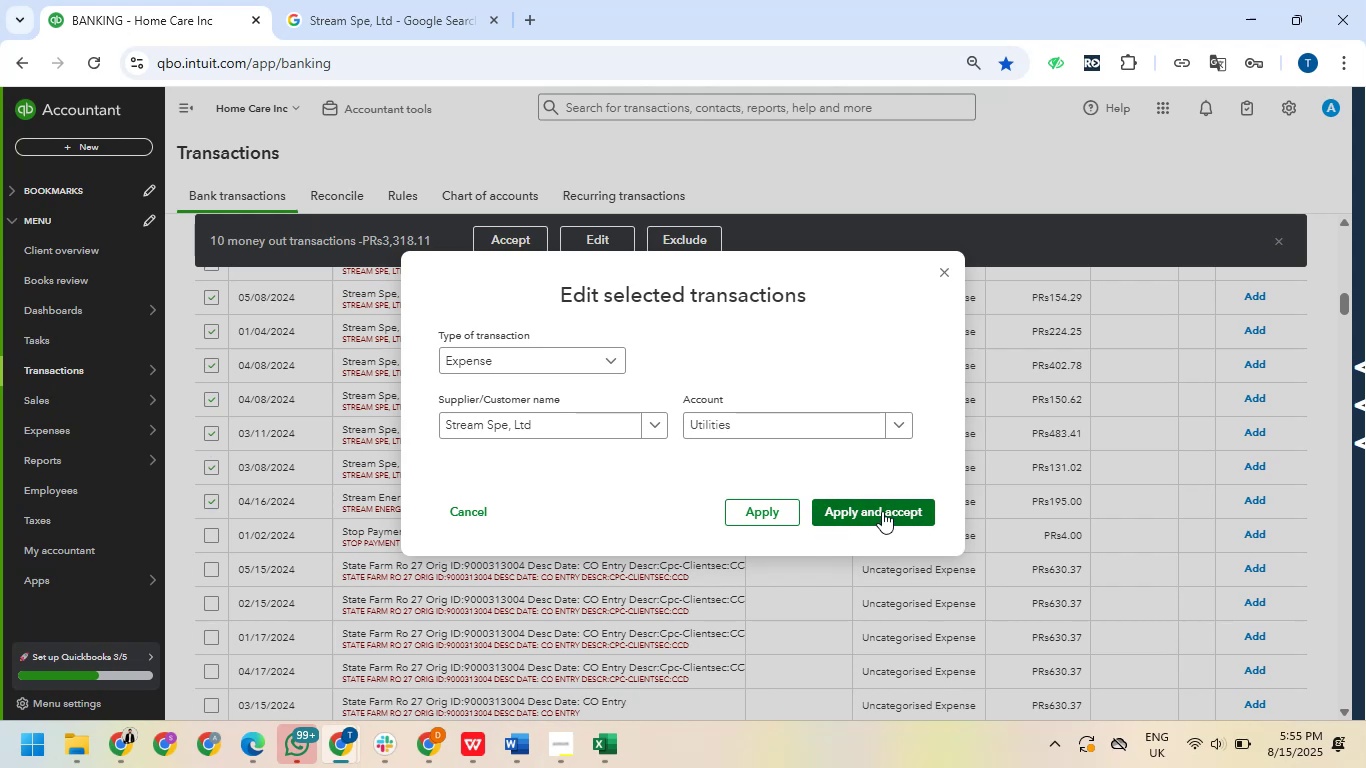 
wait(11.84)
 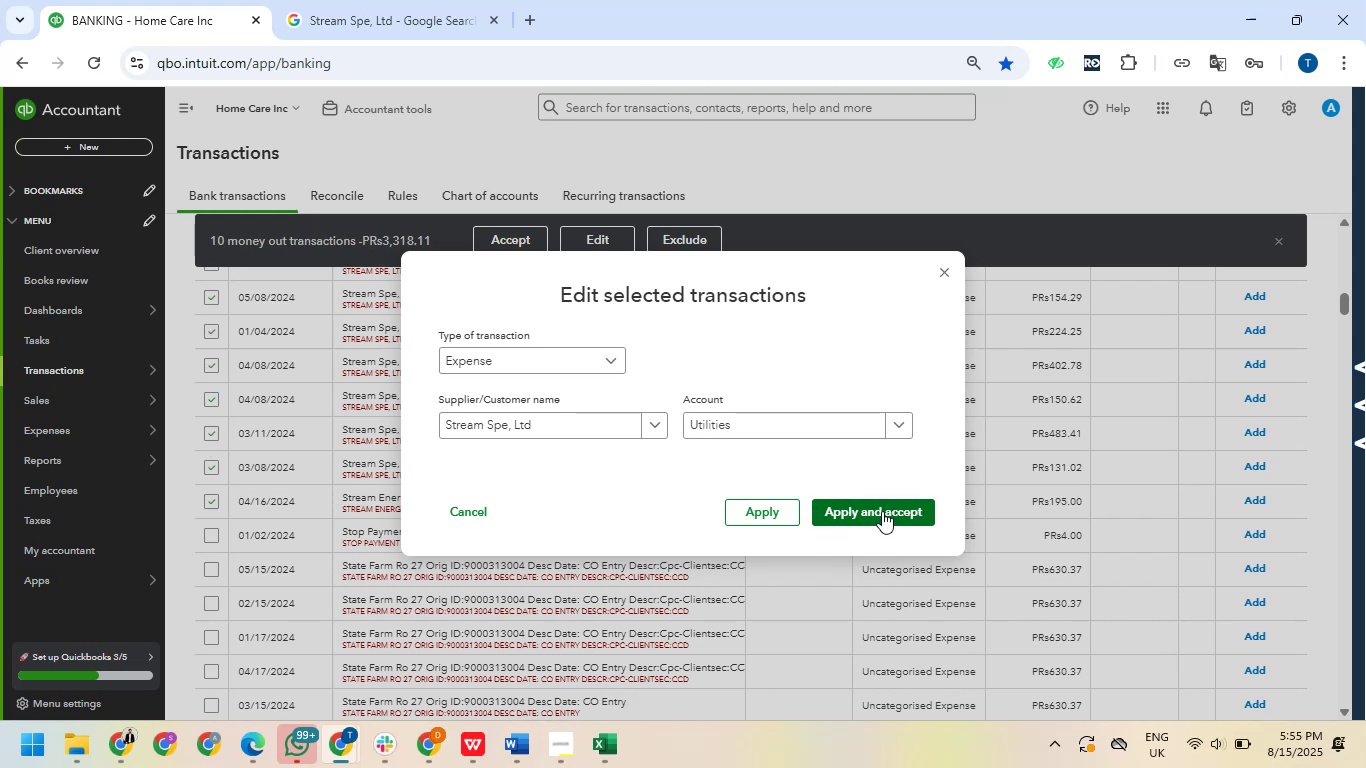 
left_click([878, 509])
 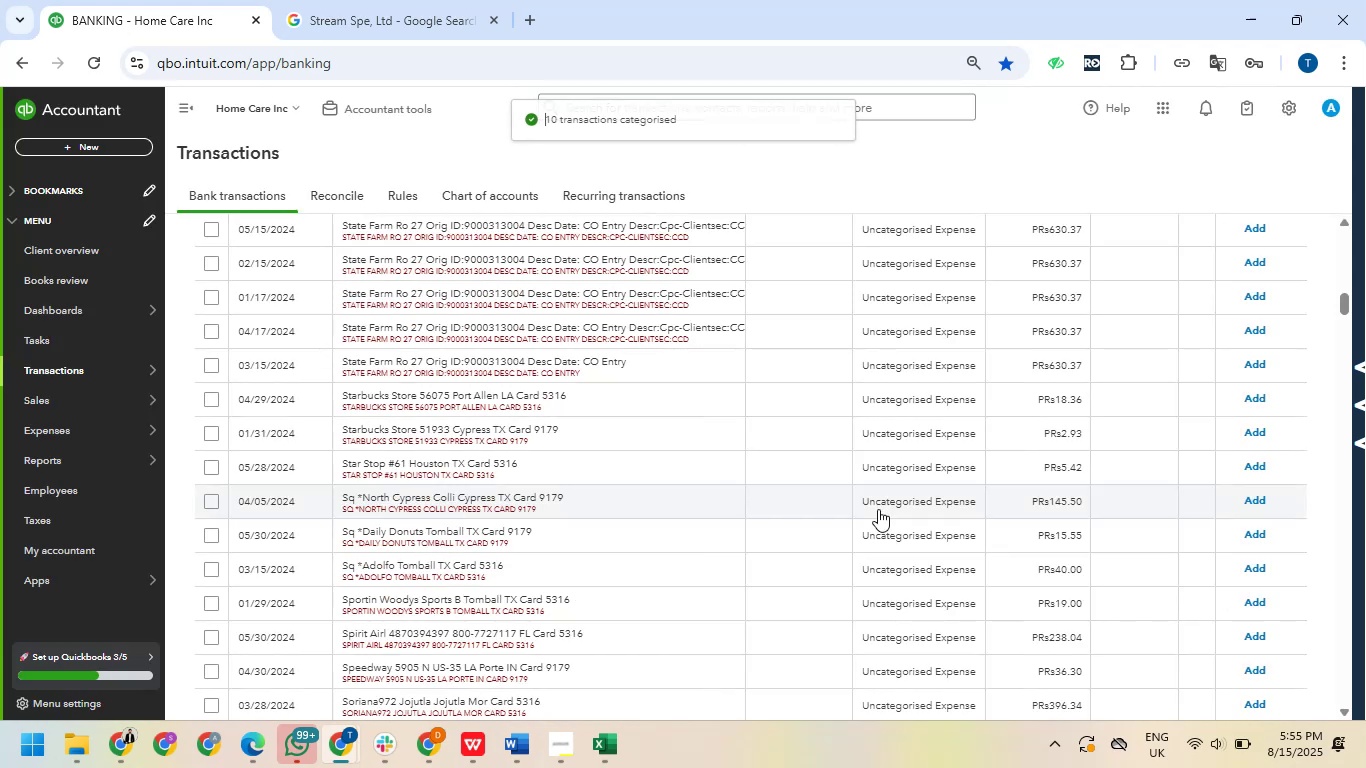 
wait(14.45)
 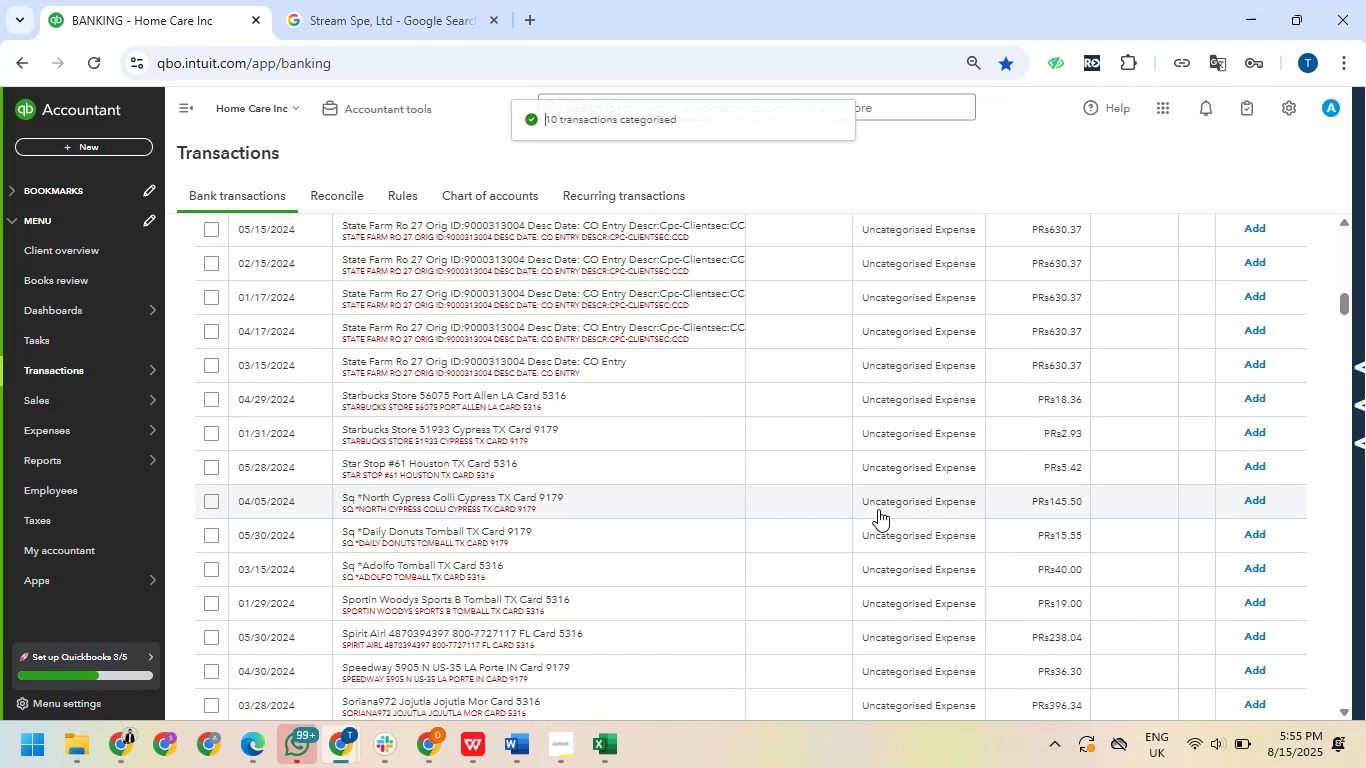 
left_click_drag(start_coordinate=[338, 396], to_coordinate=[390, 394])
 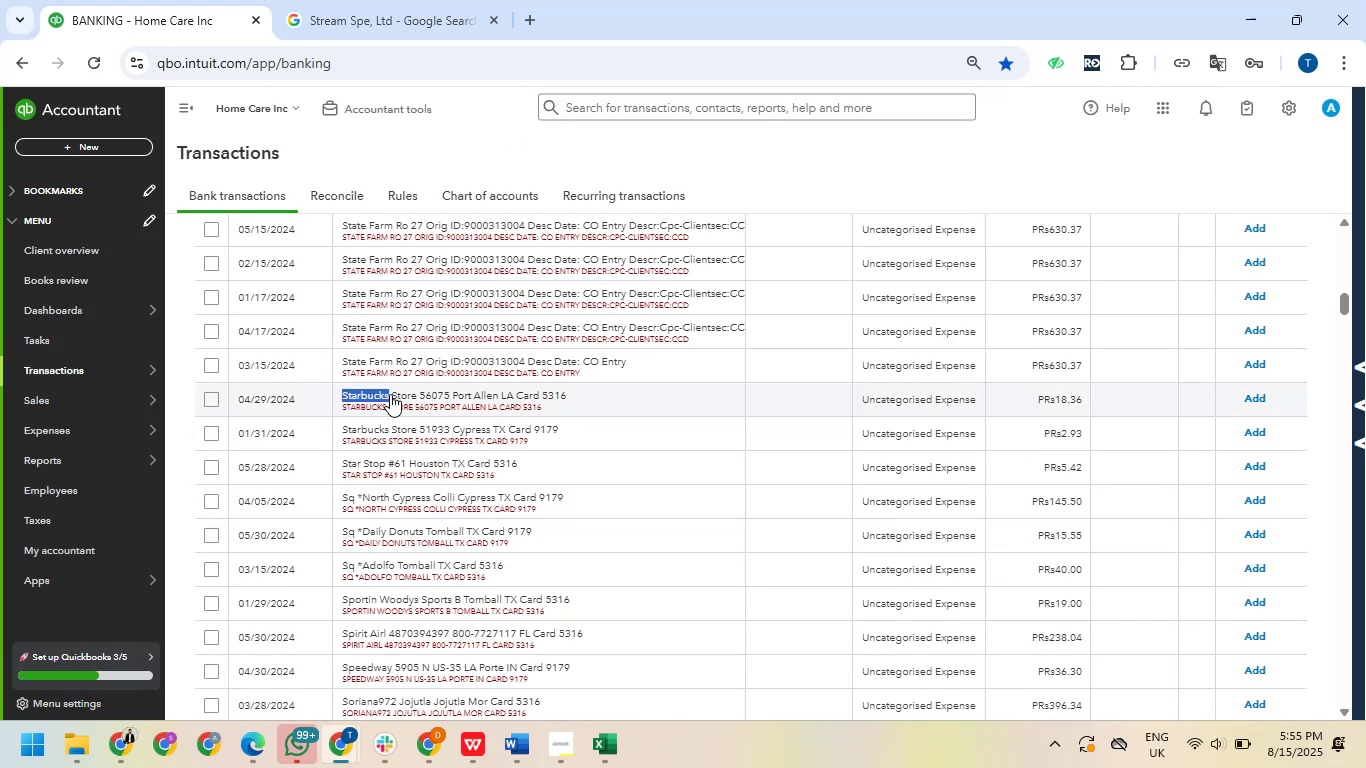 
key(Control+C)
 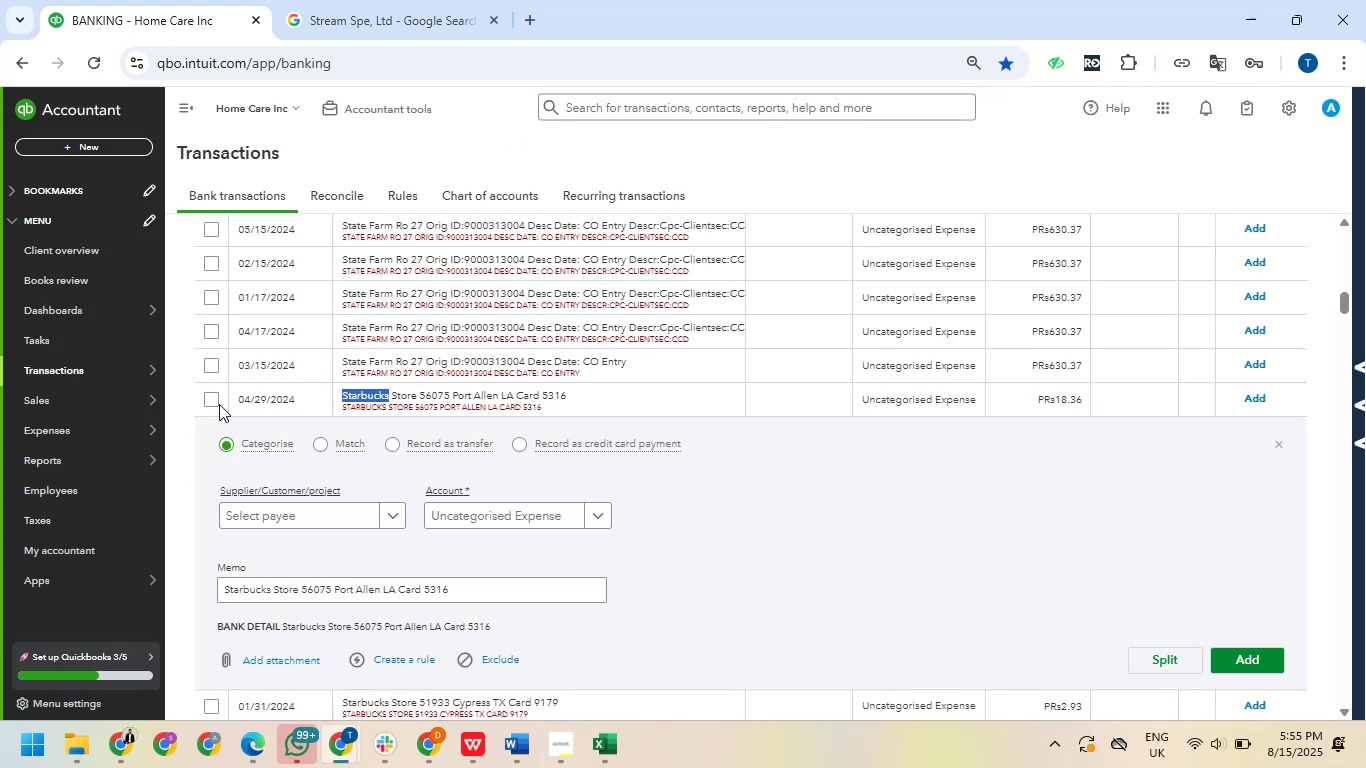 
left_click([216, 403])
 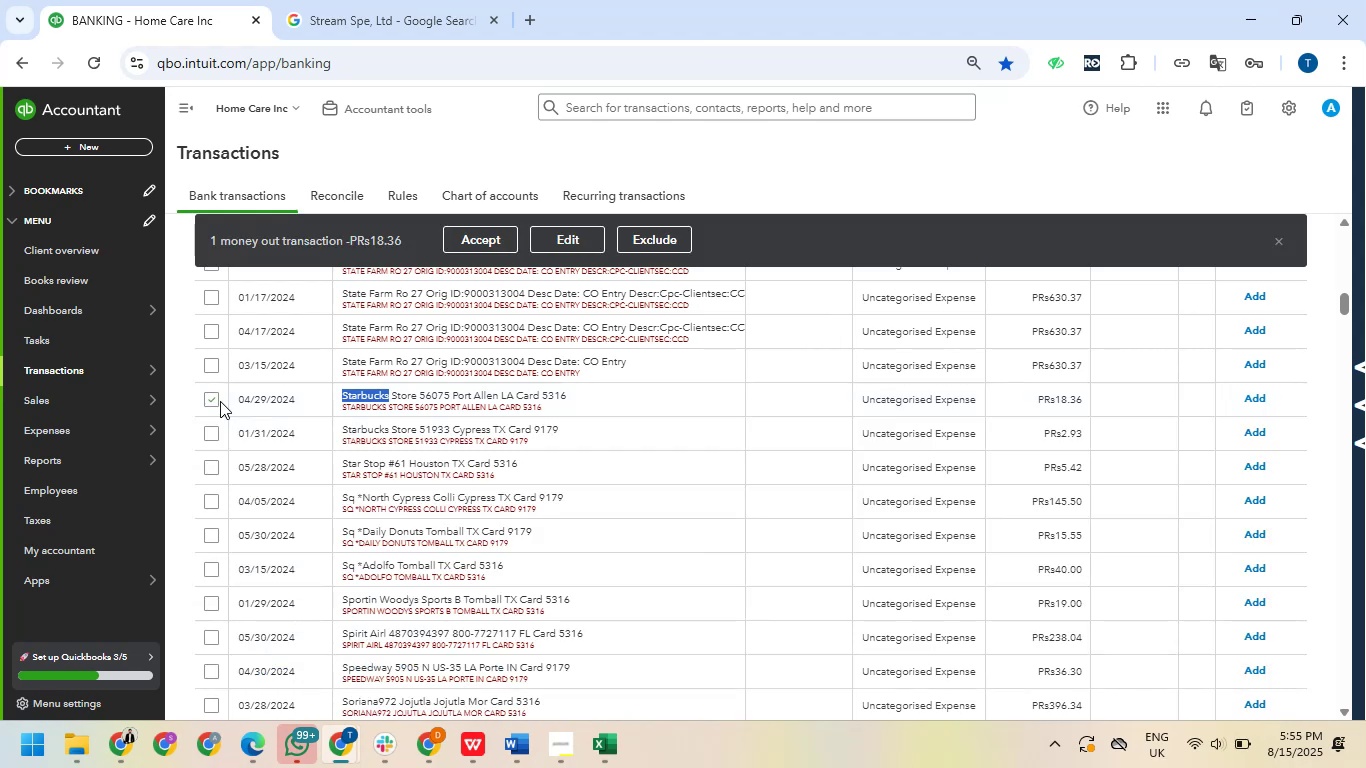 
left_click([211, 429])
 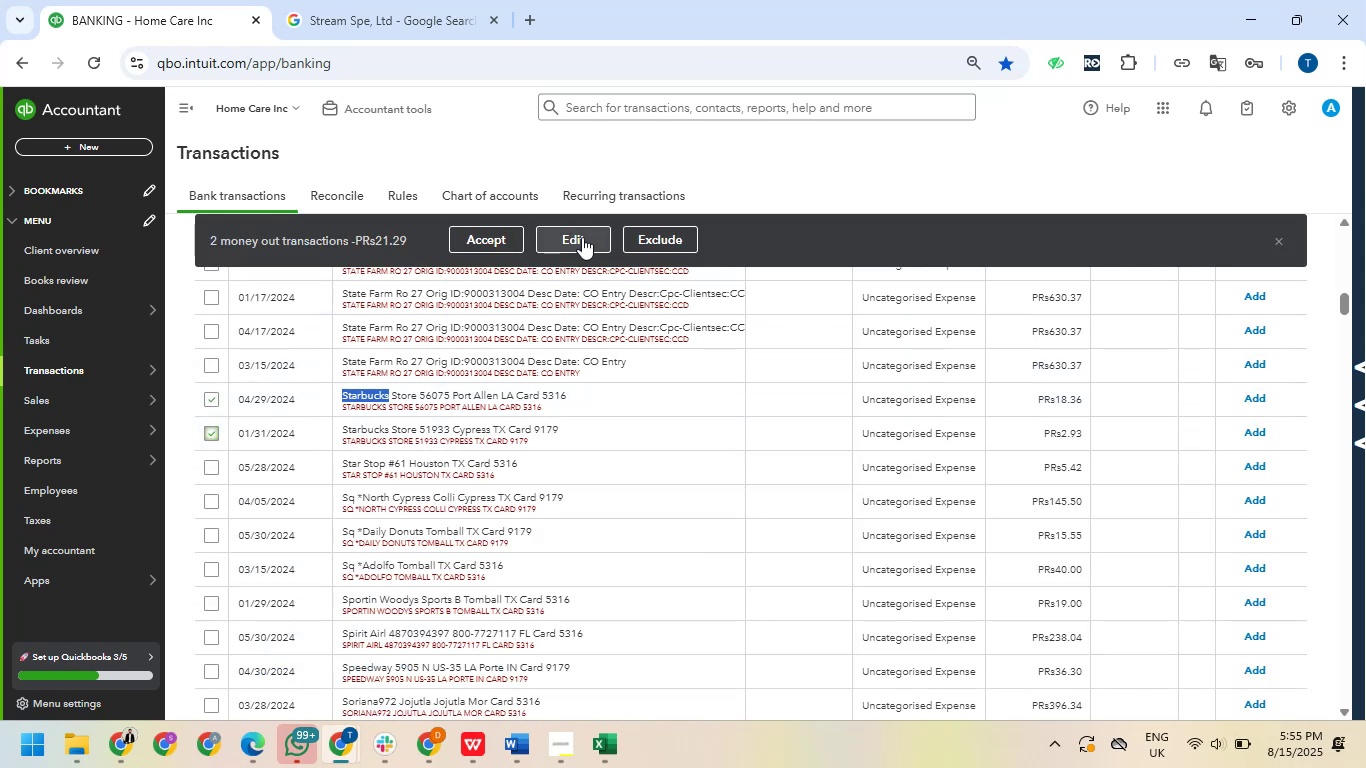 
left_click([580, 238])
 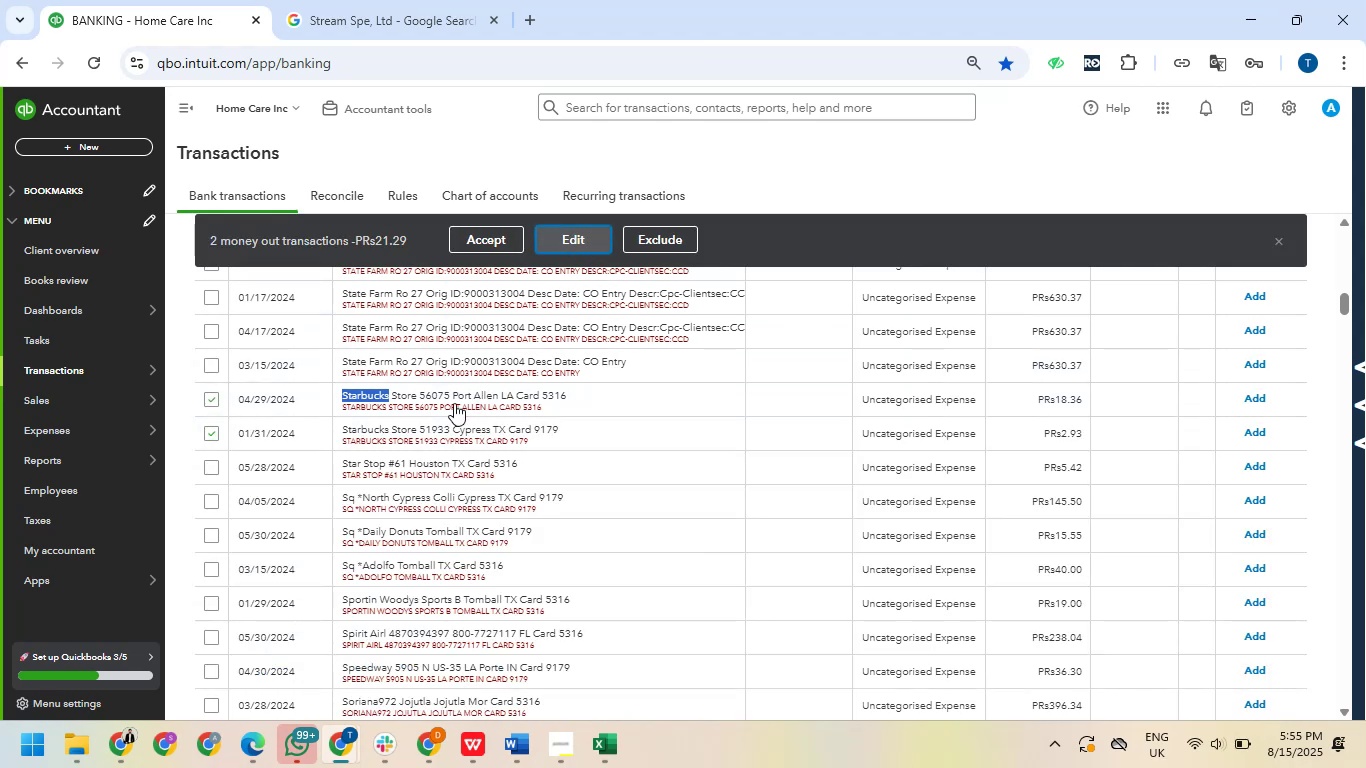 
mouse_move([443, 429])
 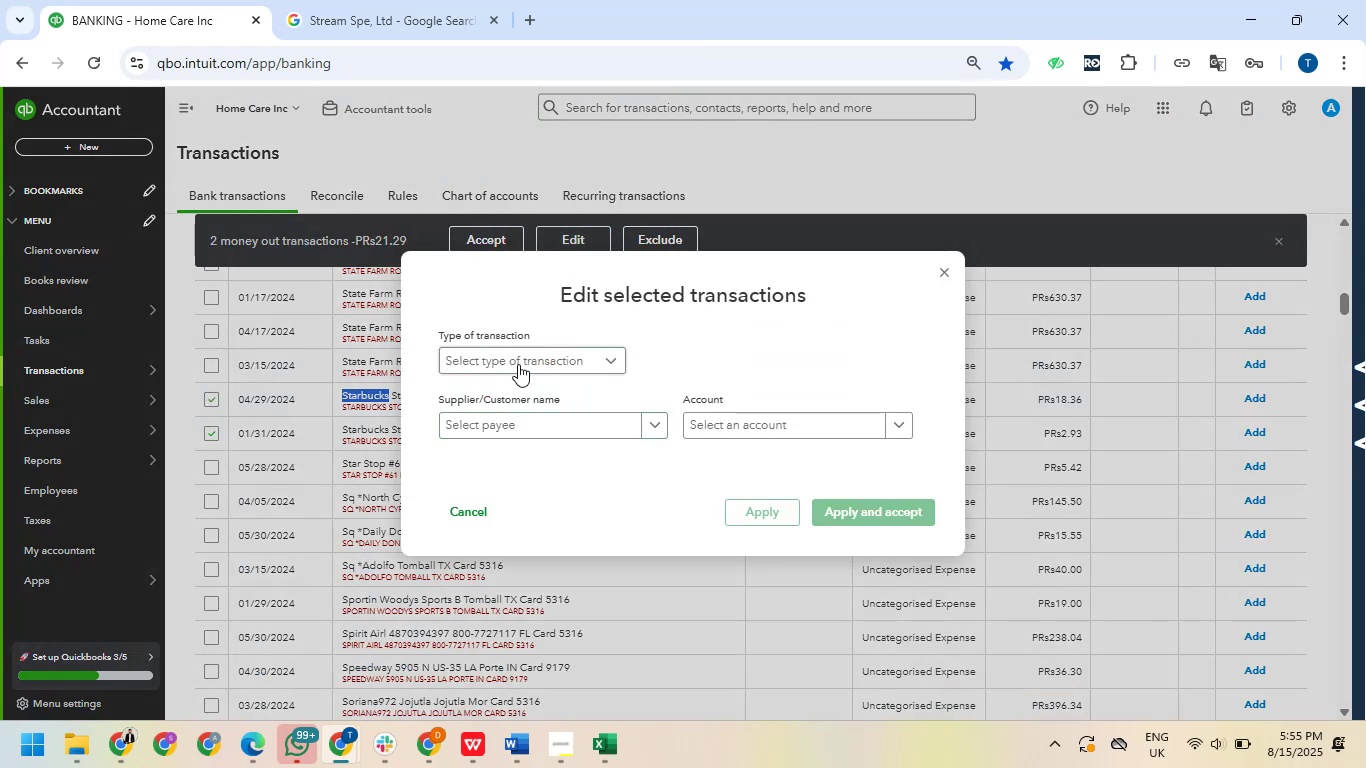 
left_click([518, 364])
 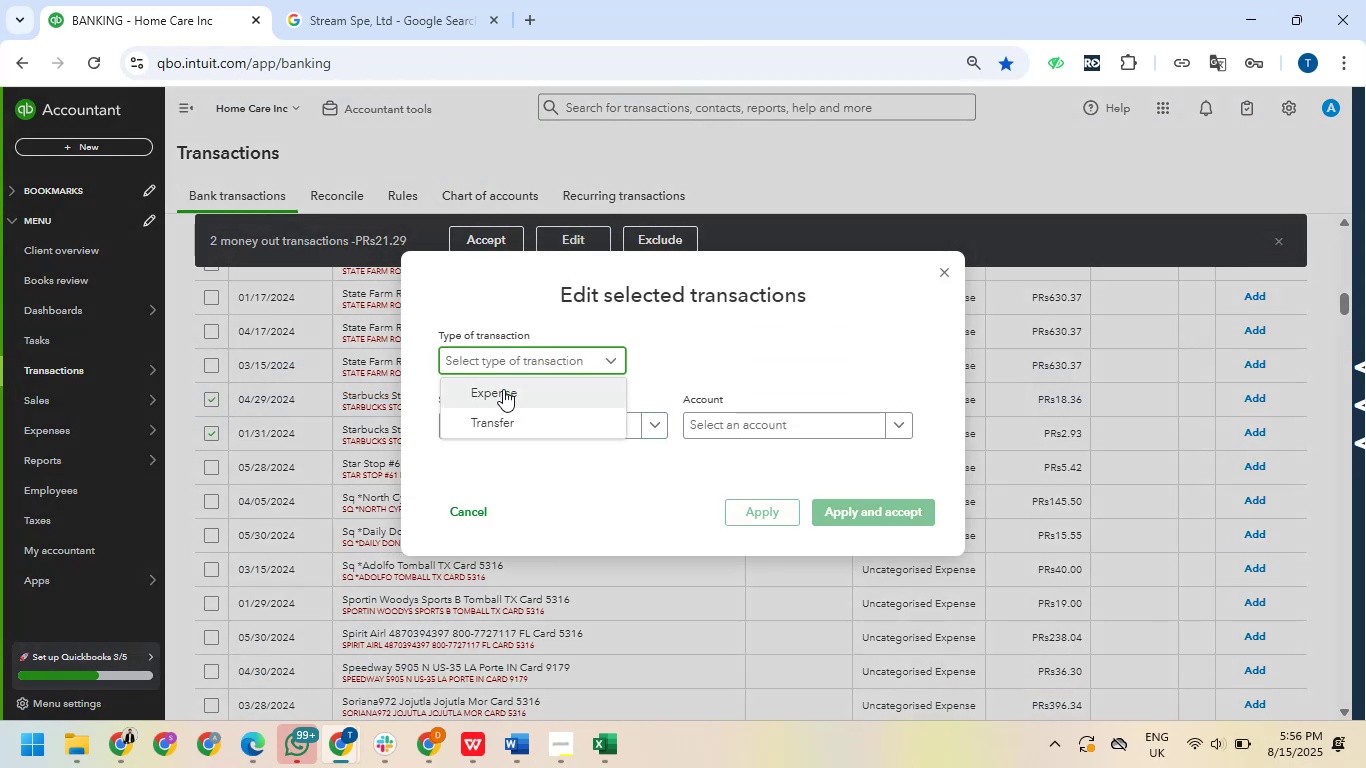 
left_click([503, 389])
 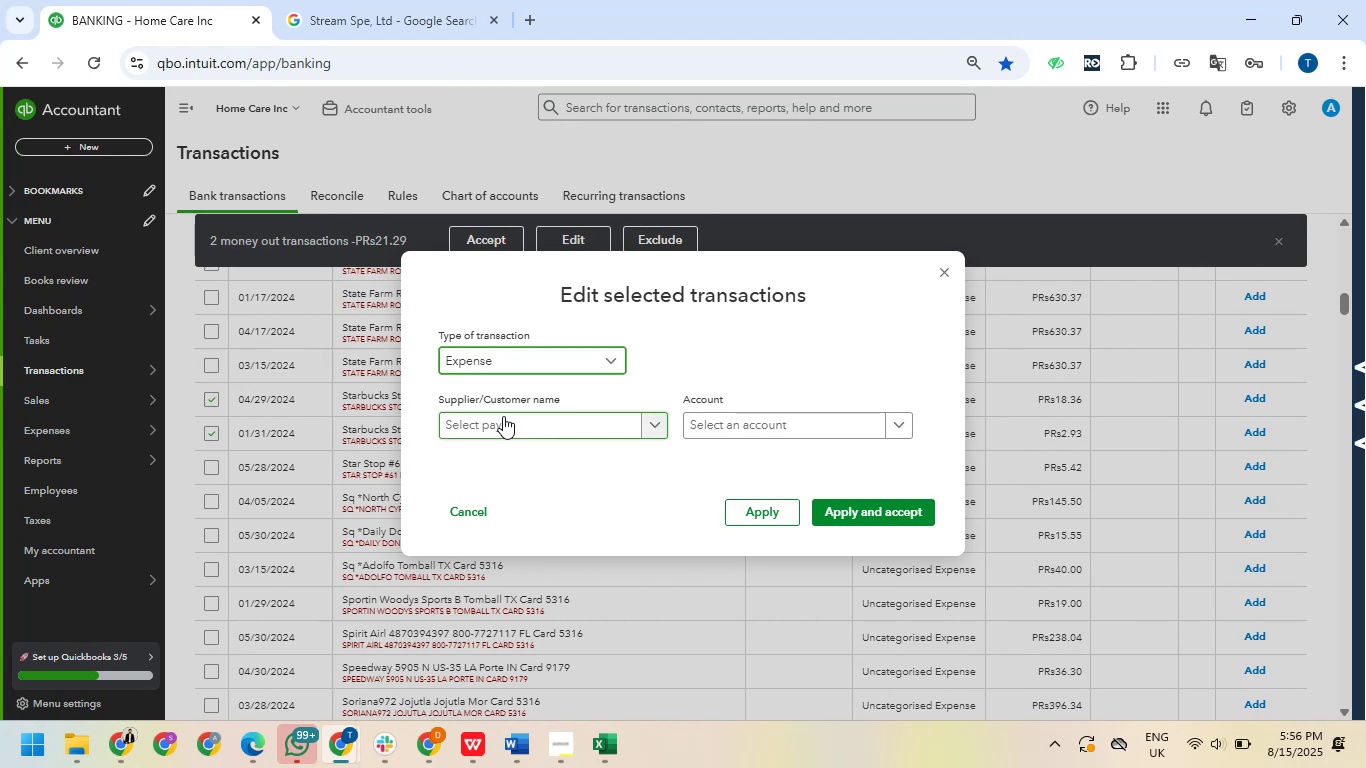 
left_click([504, 418])
 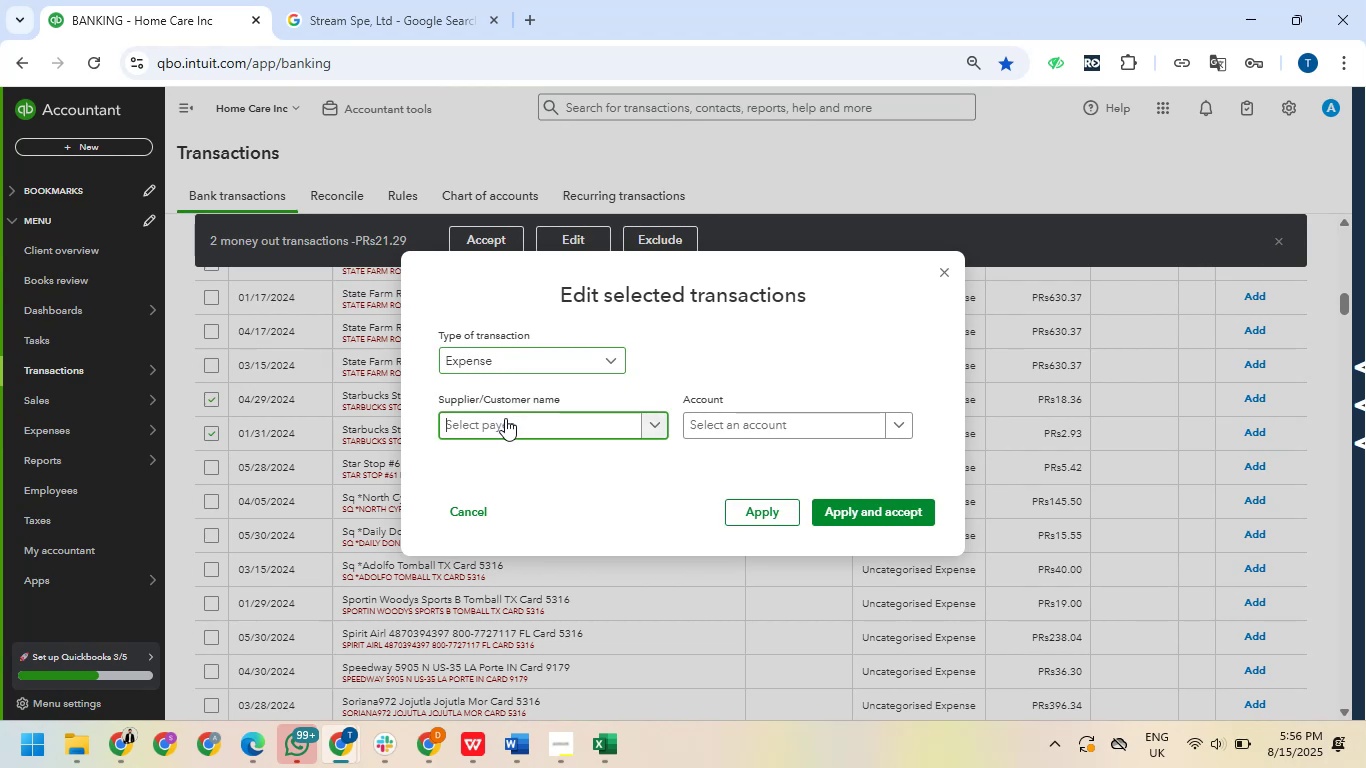 
key(Control+V)
 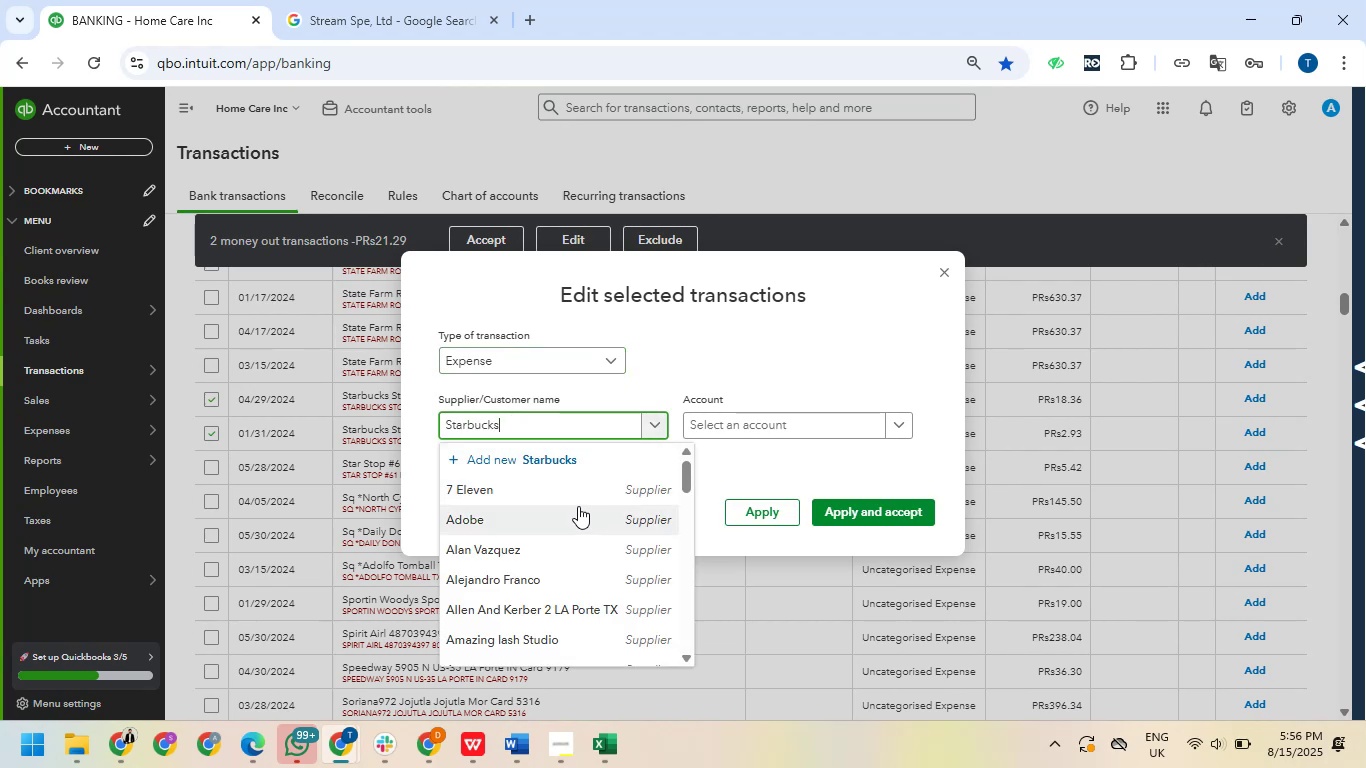 
wait(7.45)
 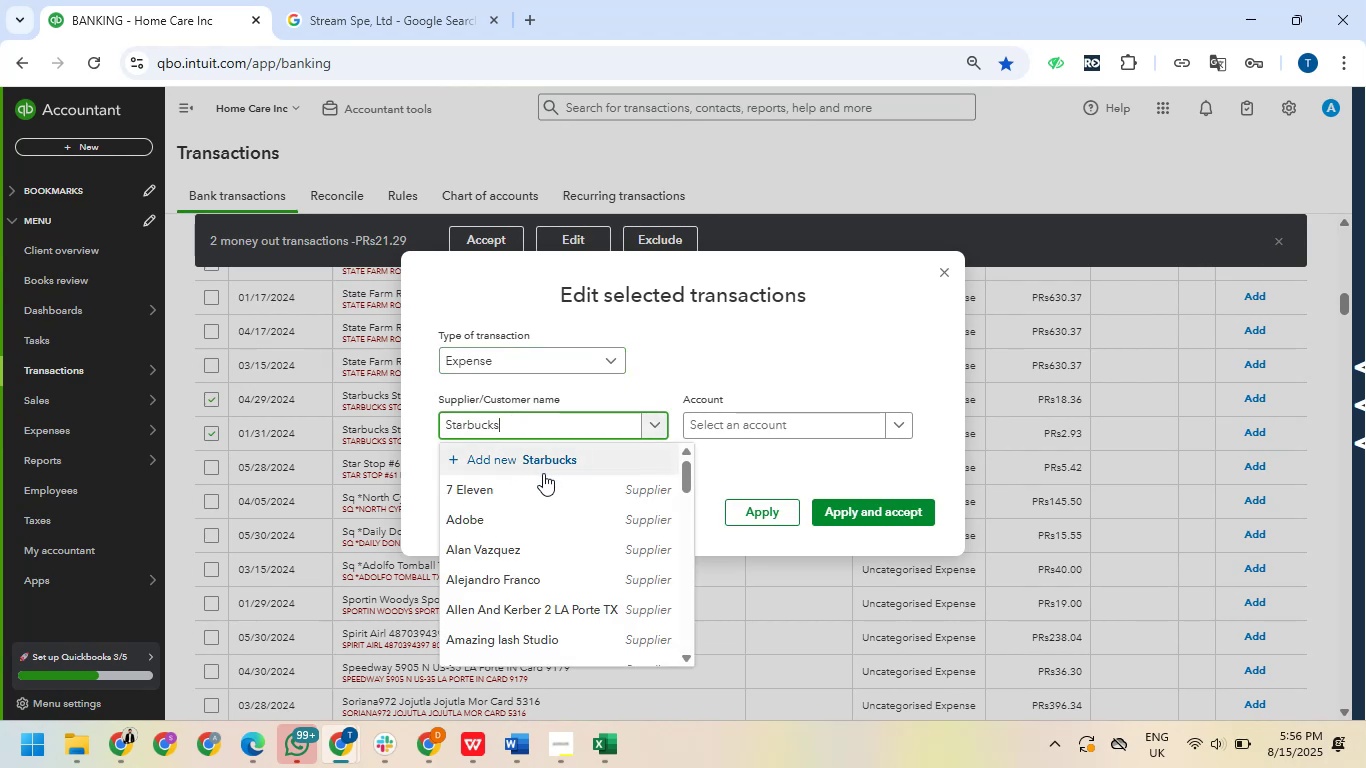 
left_click([557, 468])
 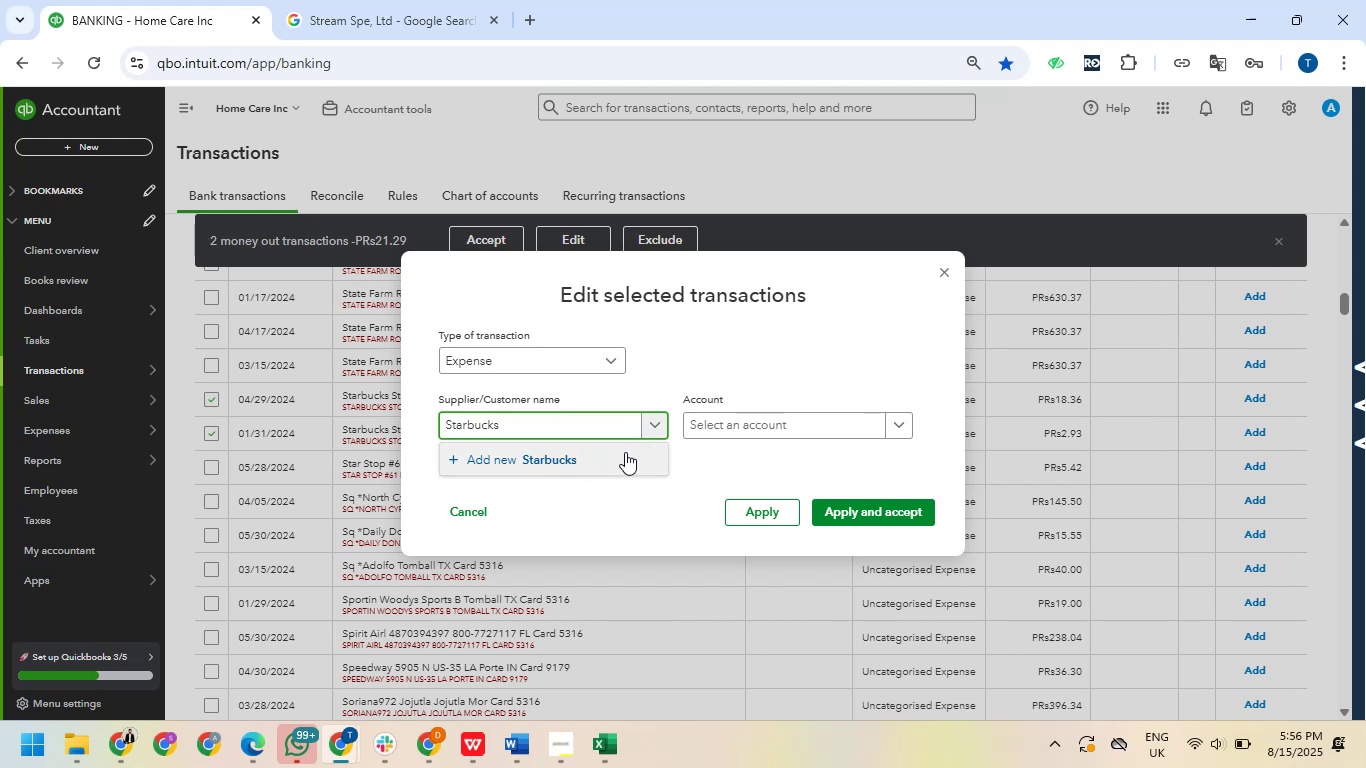 
mouse_move([748, 439])
 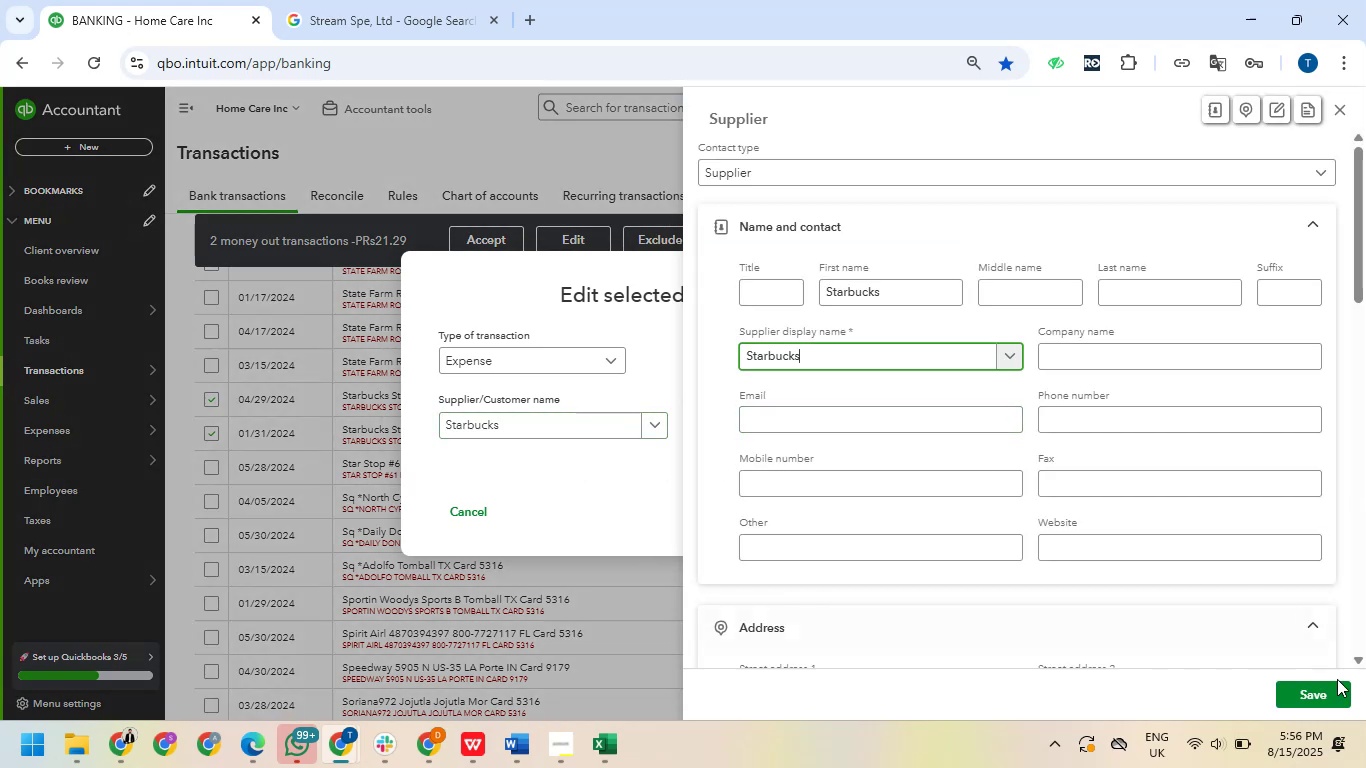 
left_click_drag(start_coordinate=[1327, 681], to_coordinate=[1319, 679])
 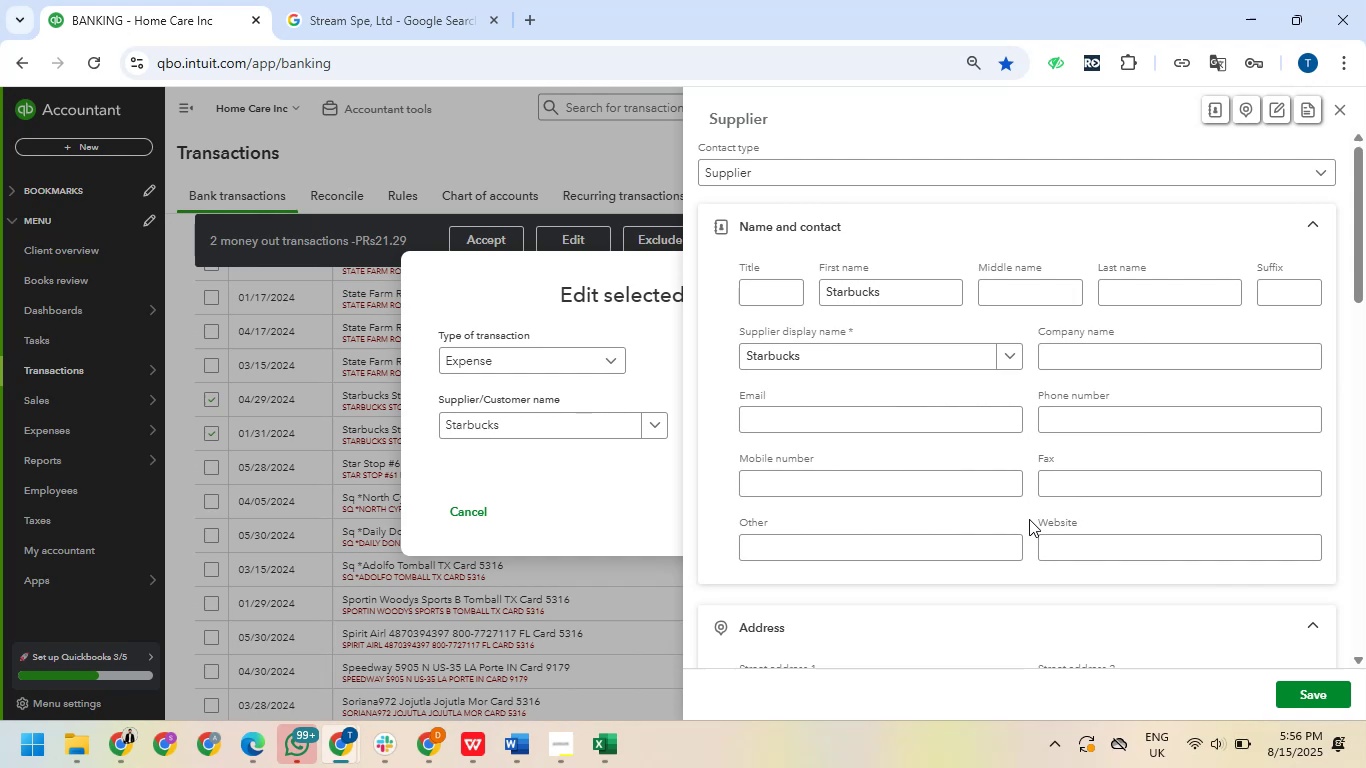 
wait(14.47)
 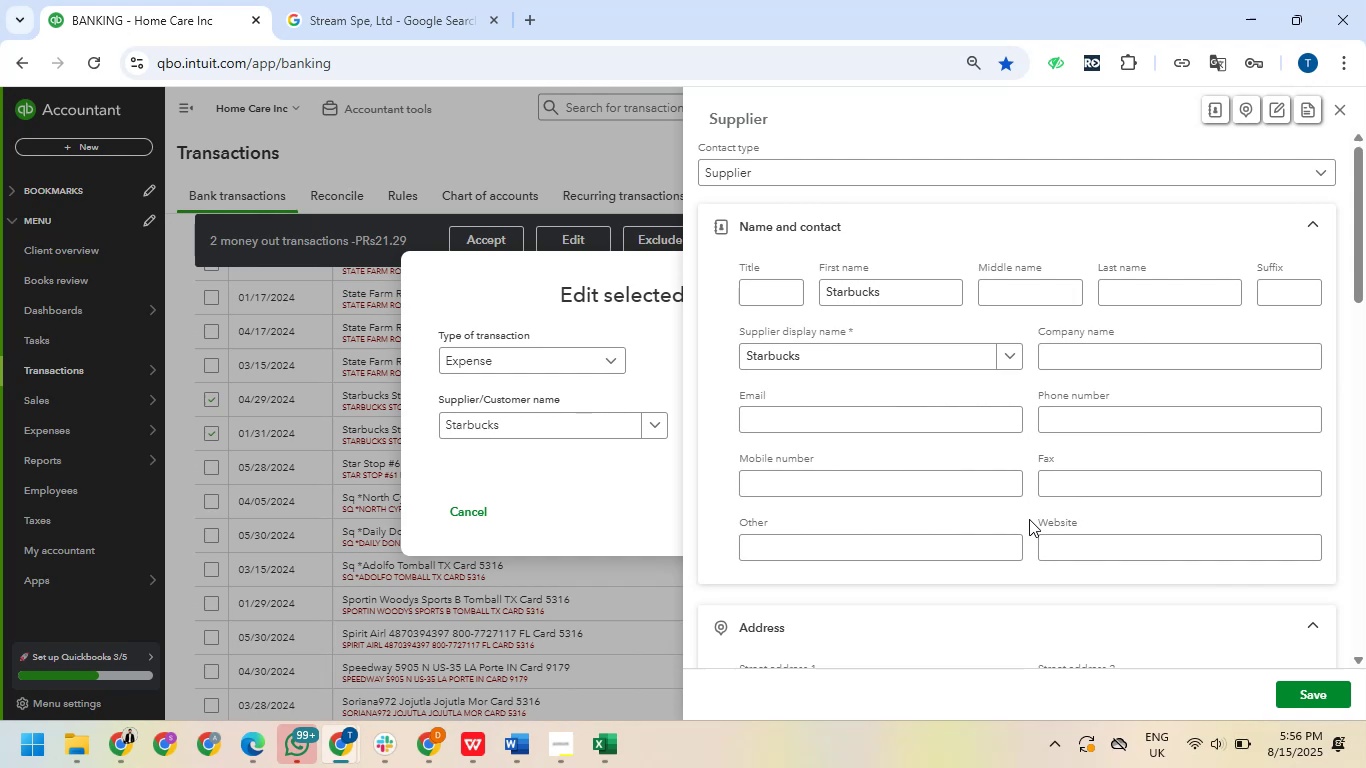 
left_click([1317, 697])
 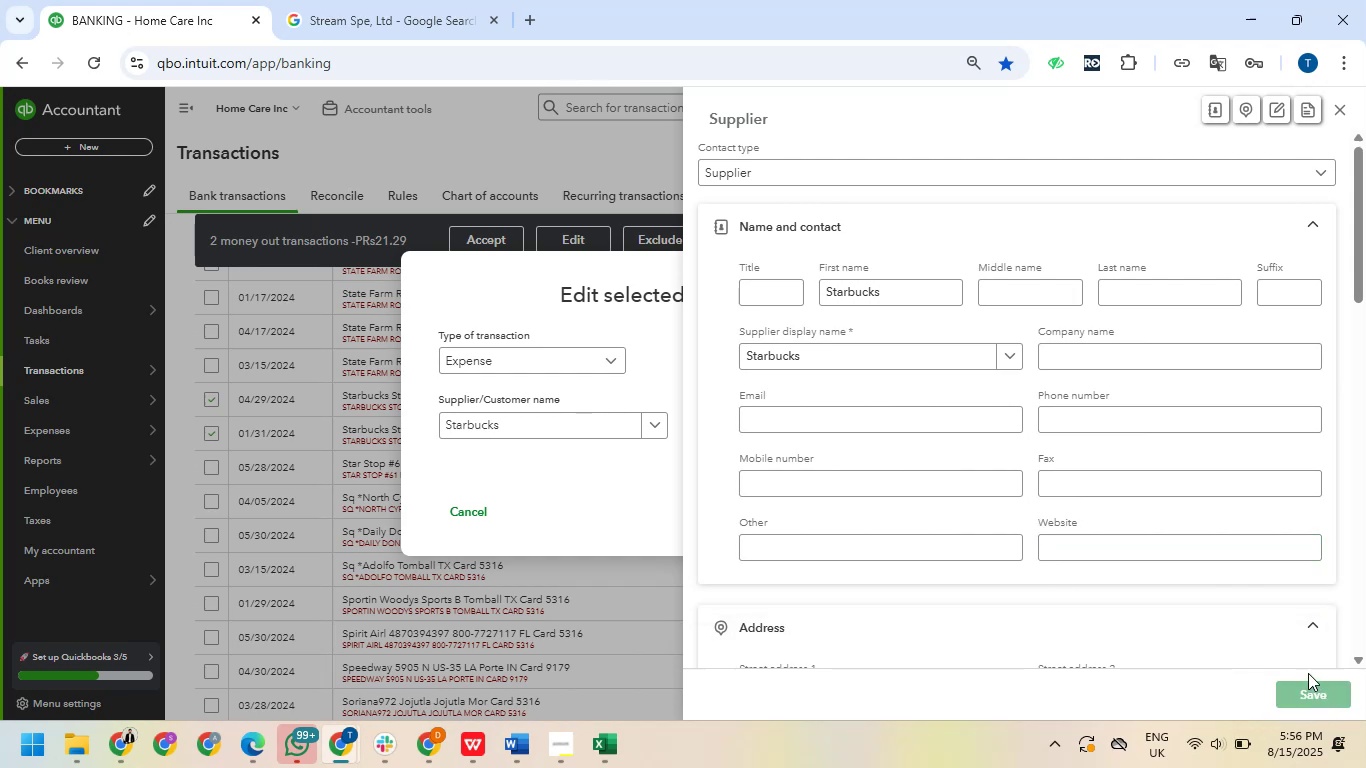 
wait(8.53)
 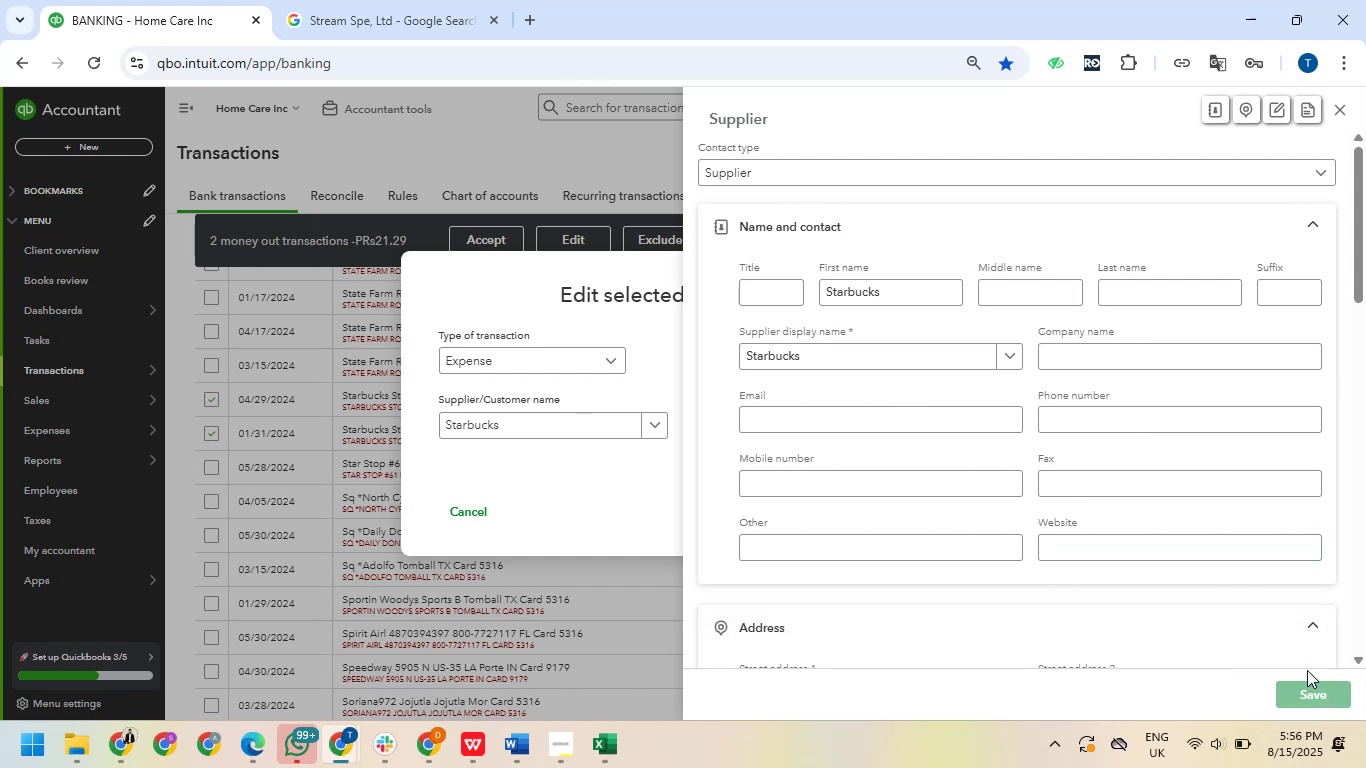 
key(Control+V)
 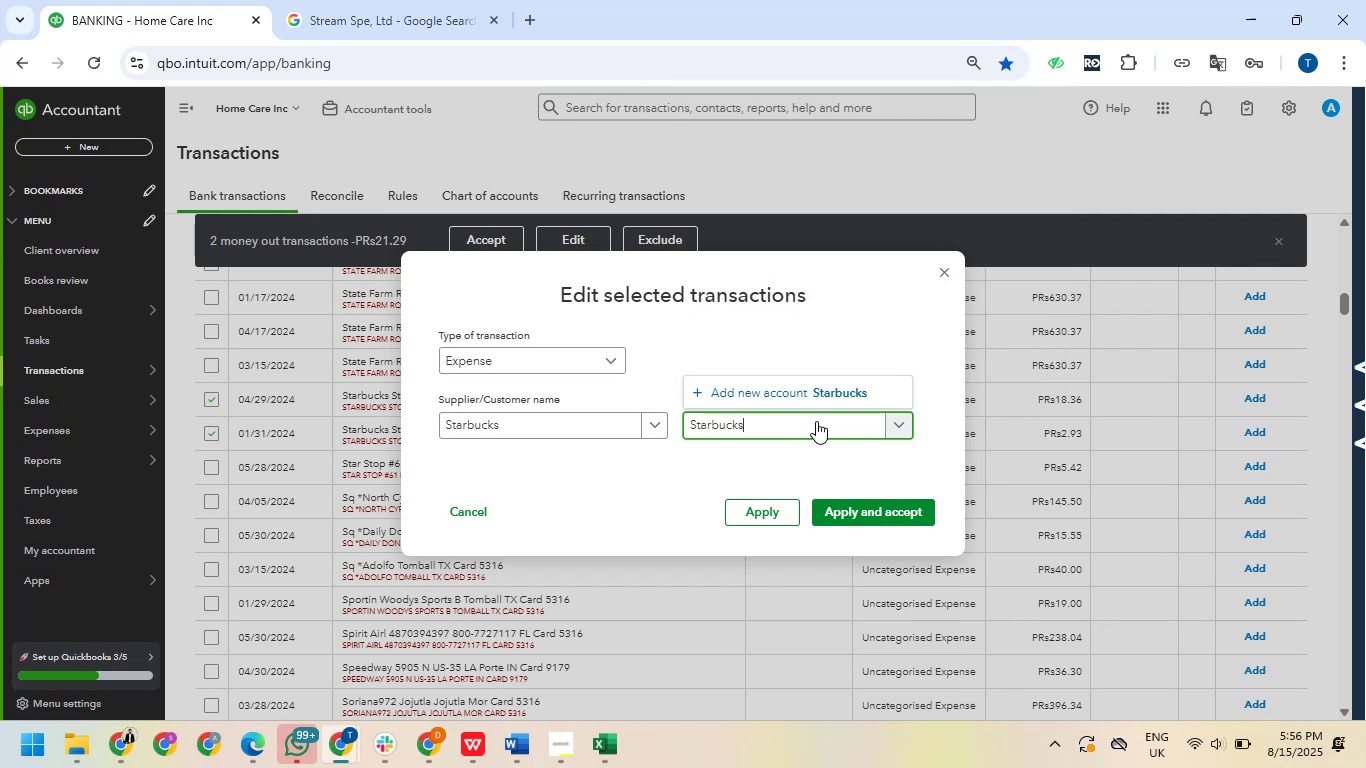 
left_click_drag(start_coordinate=[816, 421], to_coordinate=[813, 428])
 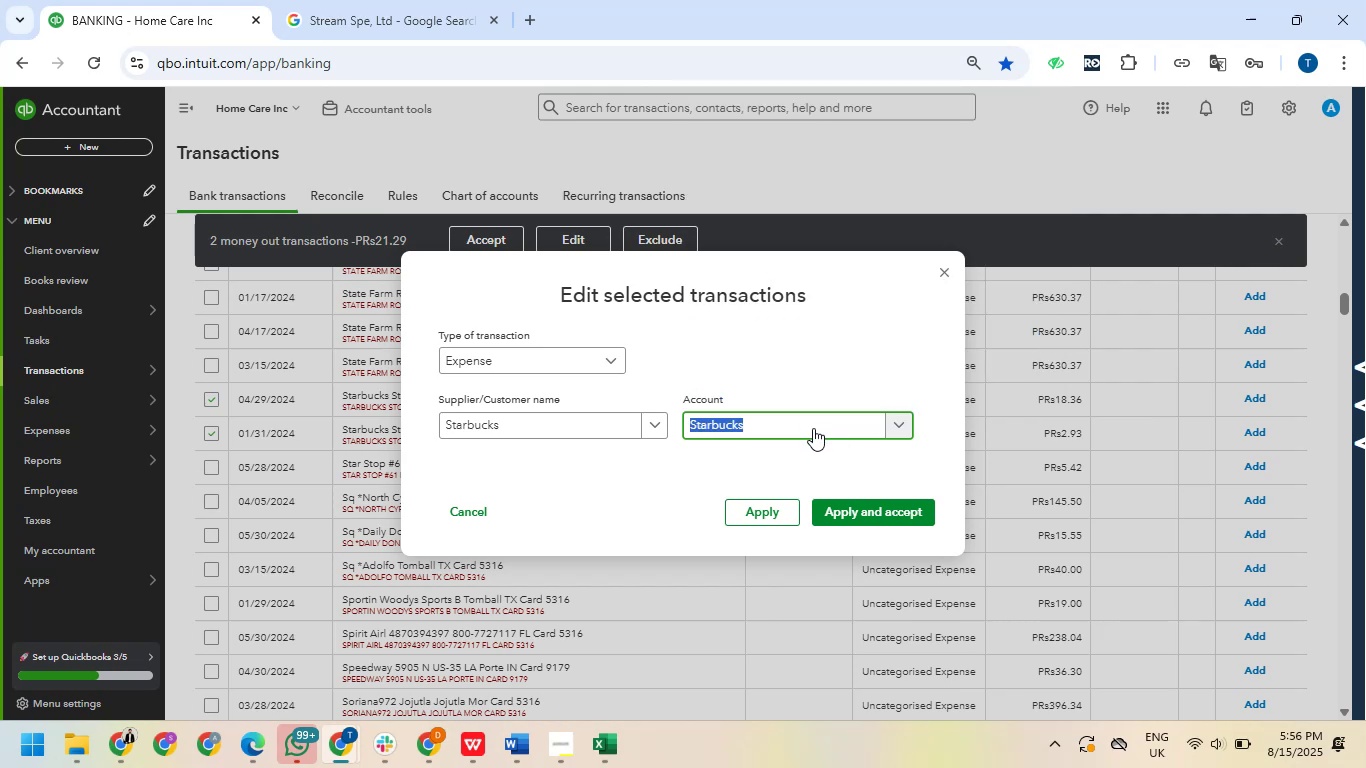 
type(meal)
 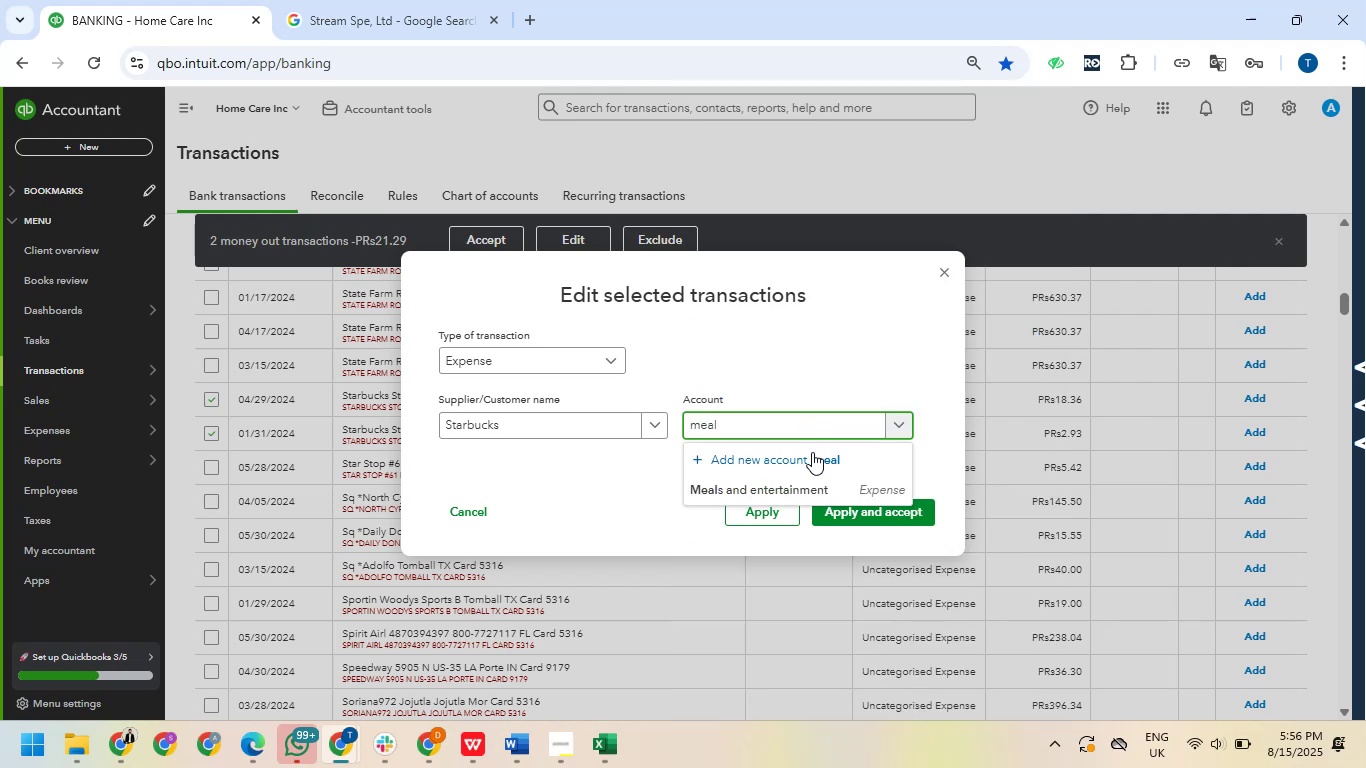 
left_click([803, 487])
 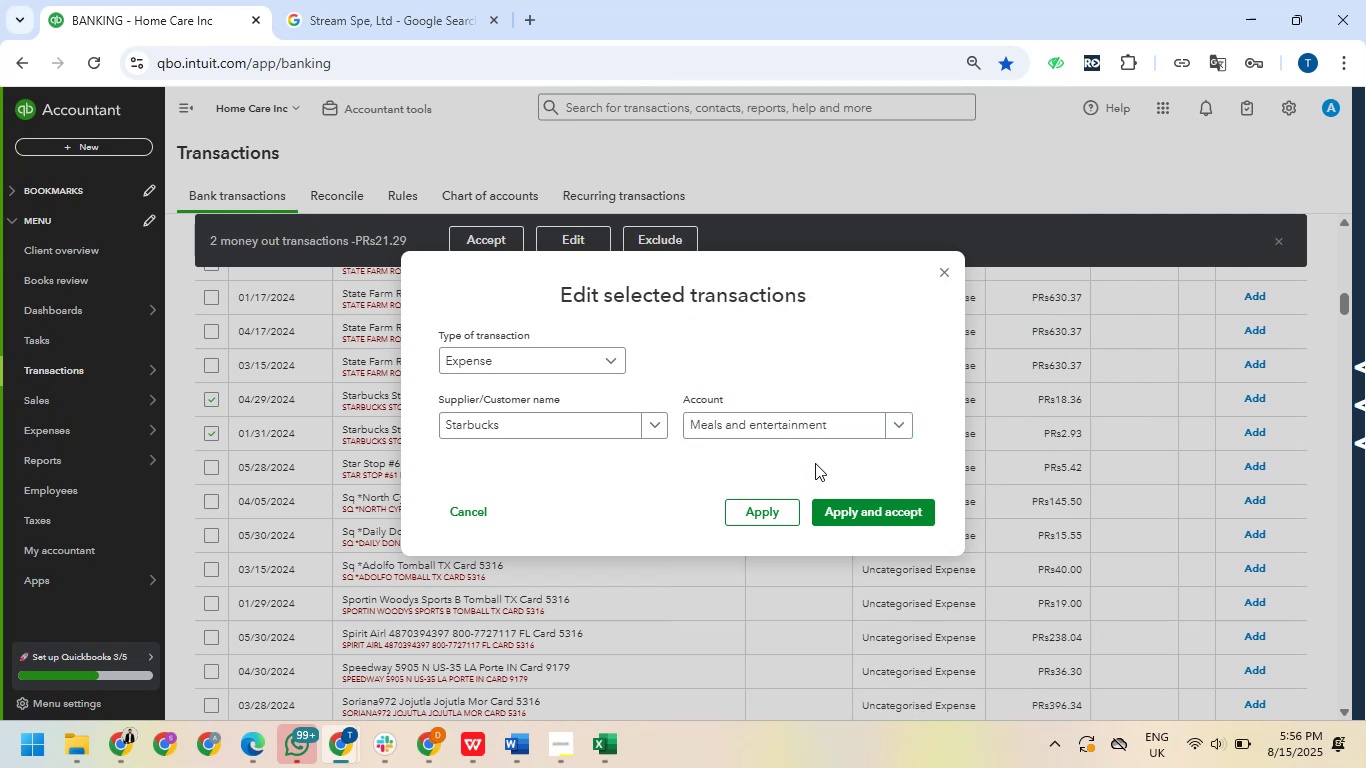 
left_click([833, 380])
 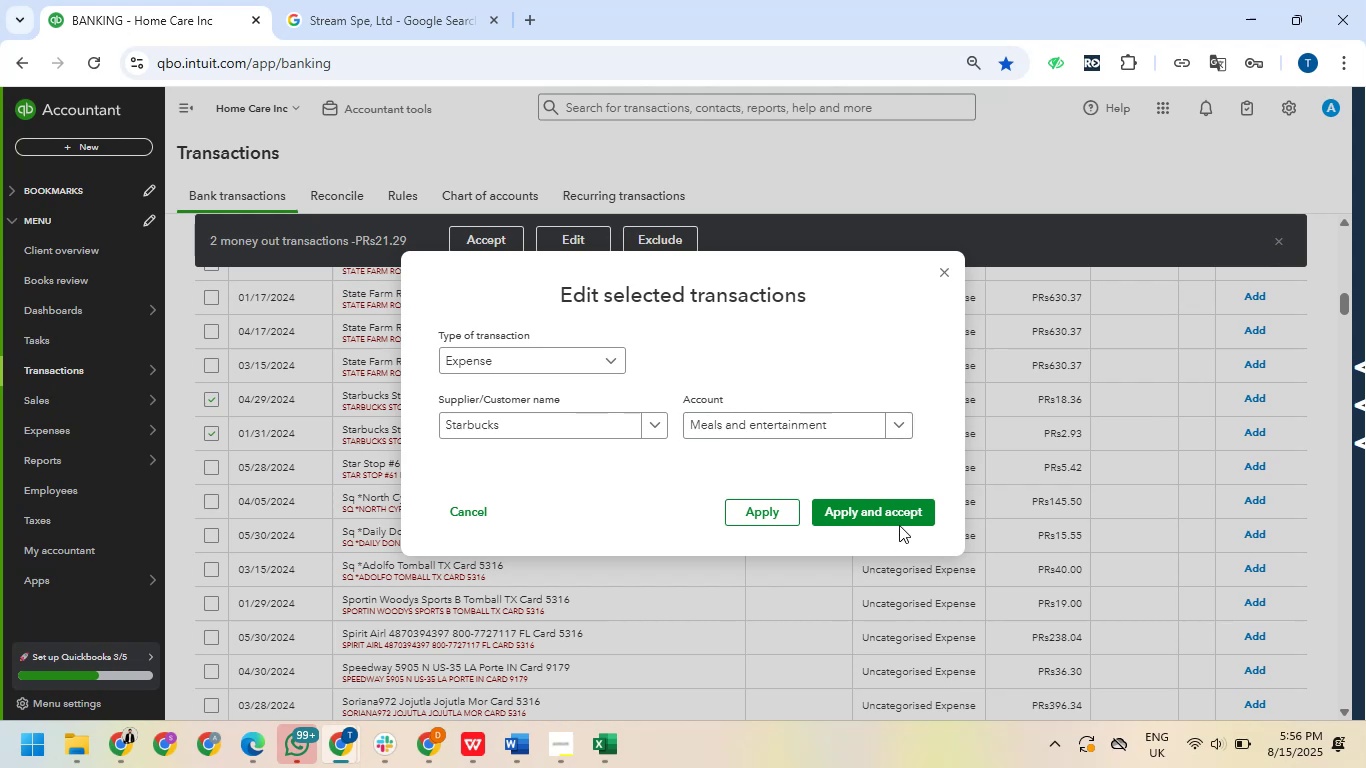 
left_click([899, 519])
 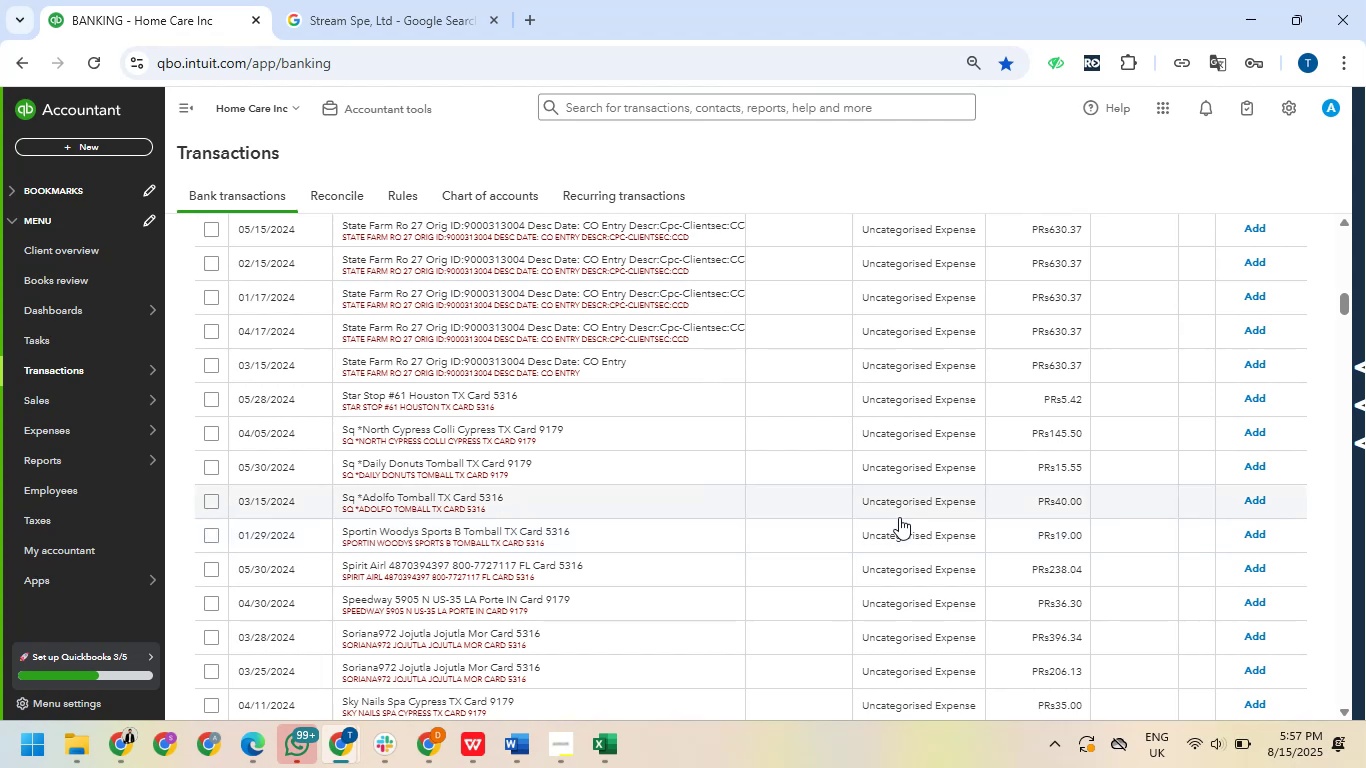 
wait(22.47)
 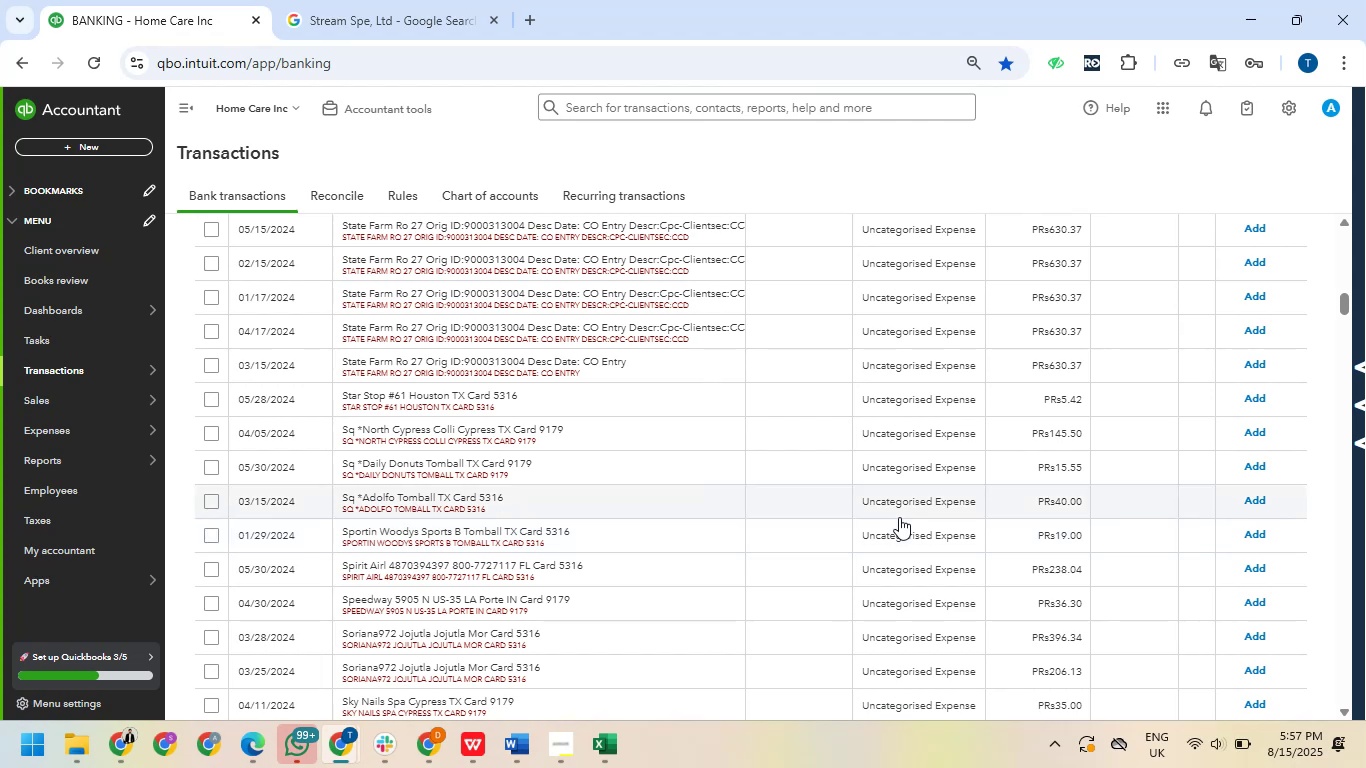 
scroll: coordinate [662, 478], scroll_direction: down, amount: 4.0
 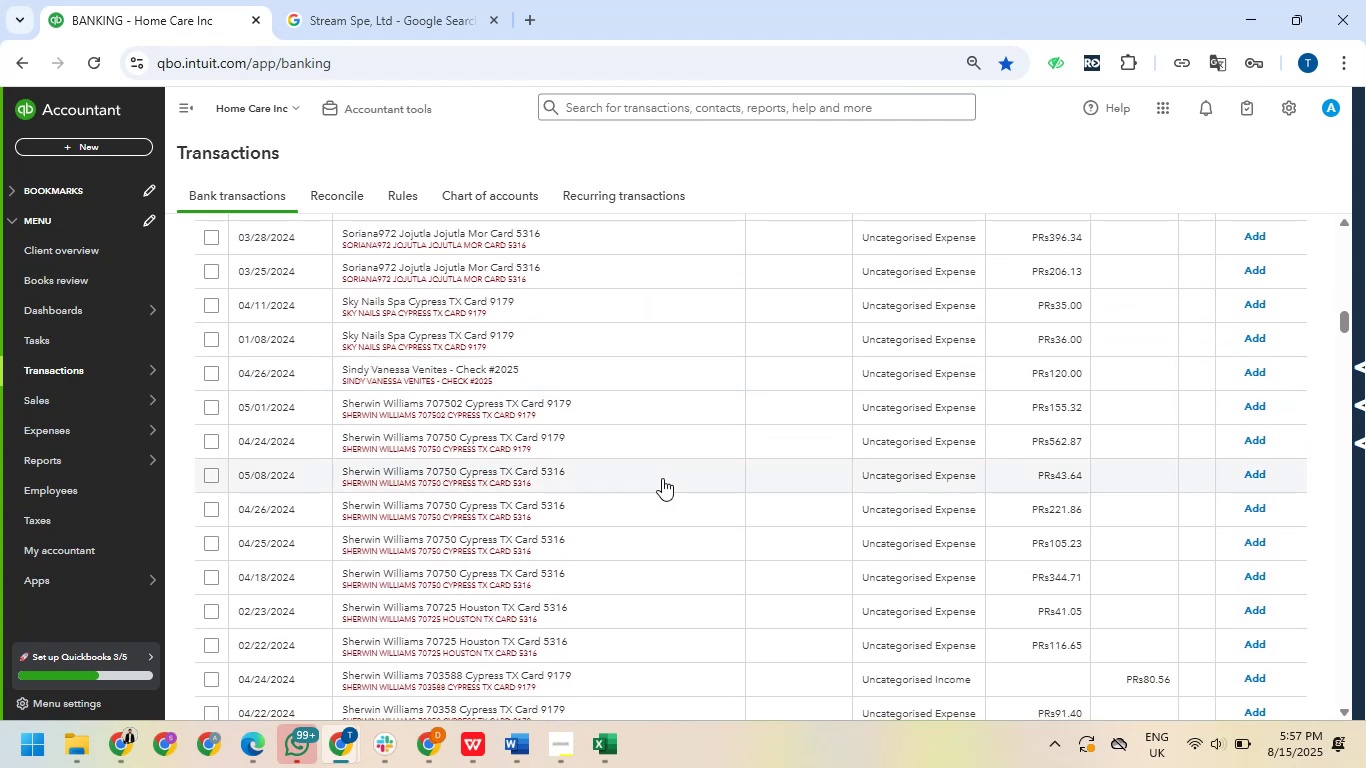 
scroll: coordinate [665, 478], scroll_direction: up, amount: 1.0
 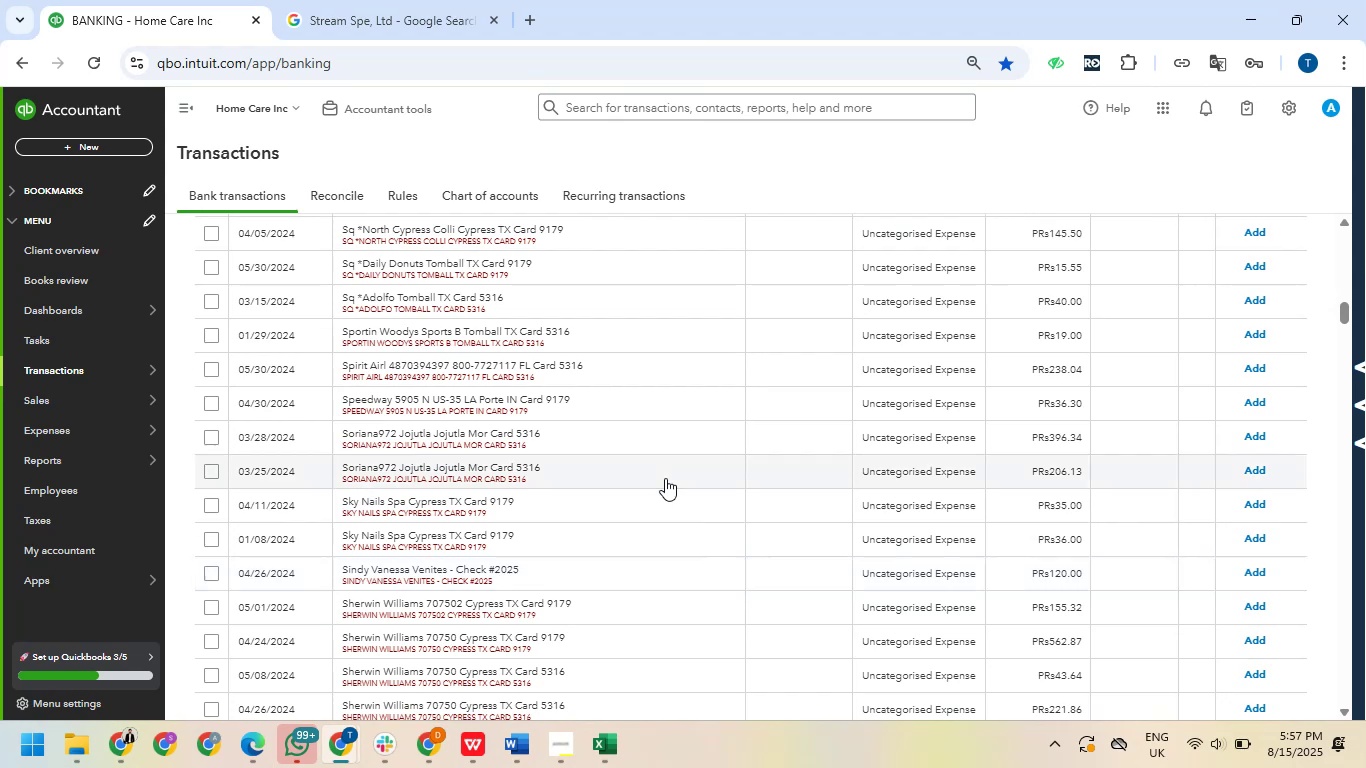 
scroll: coordinate [665, 478], scroll_direction: down, amount: 1.0
 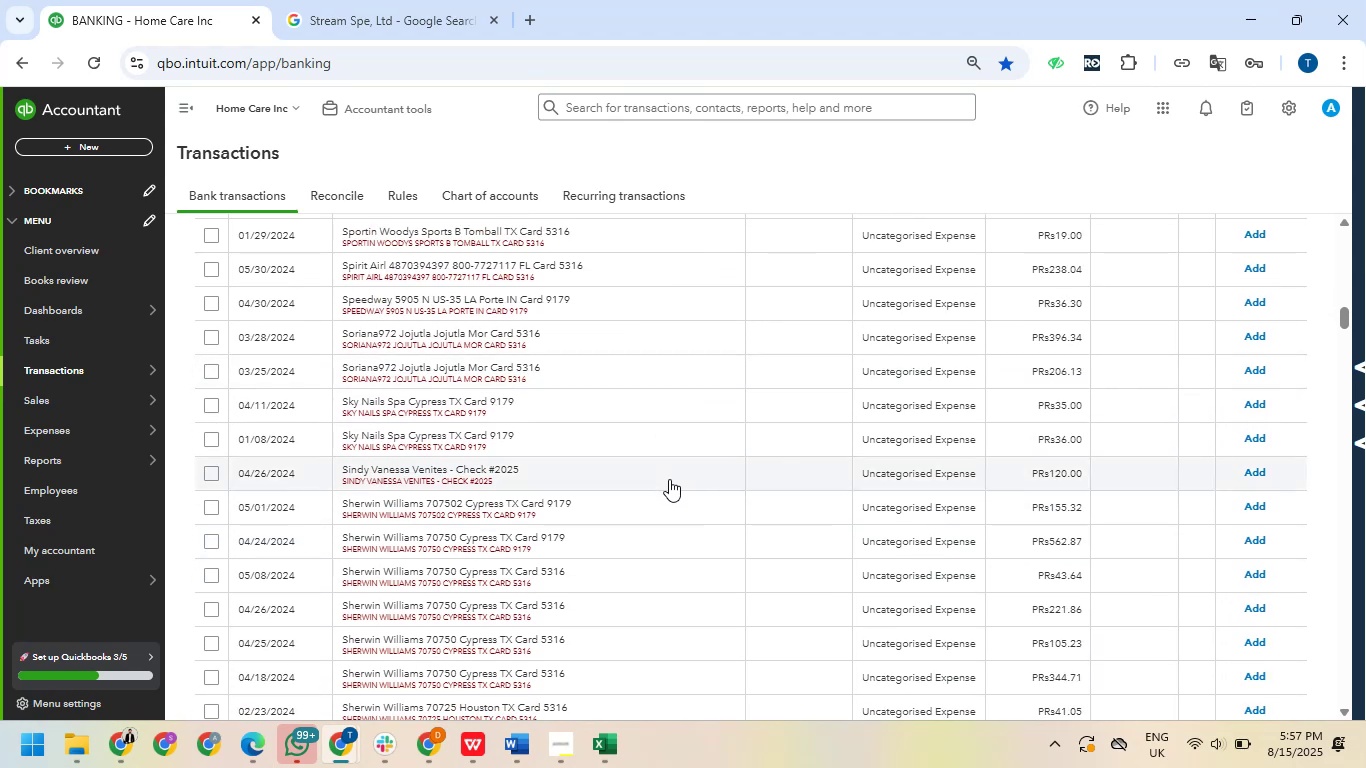 
wait(14.03)
 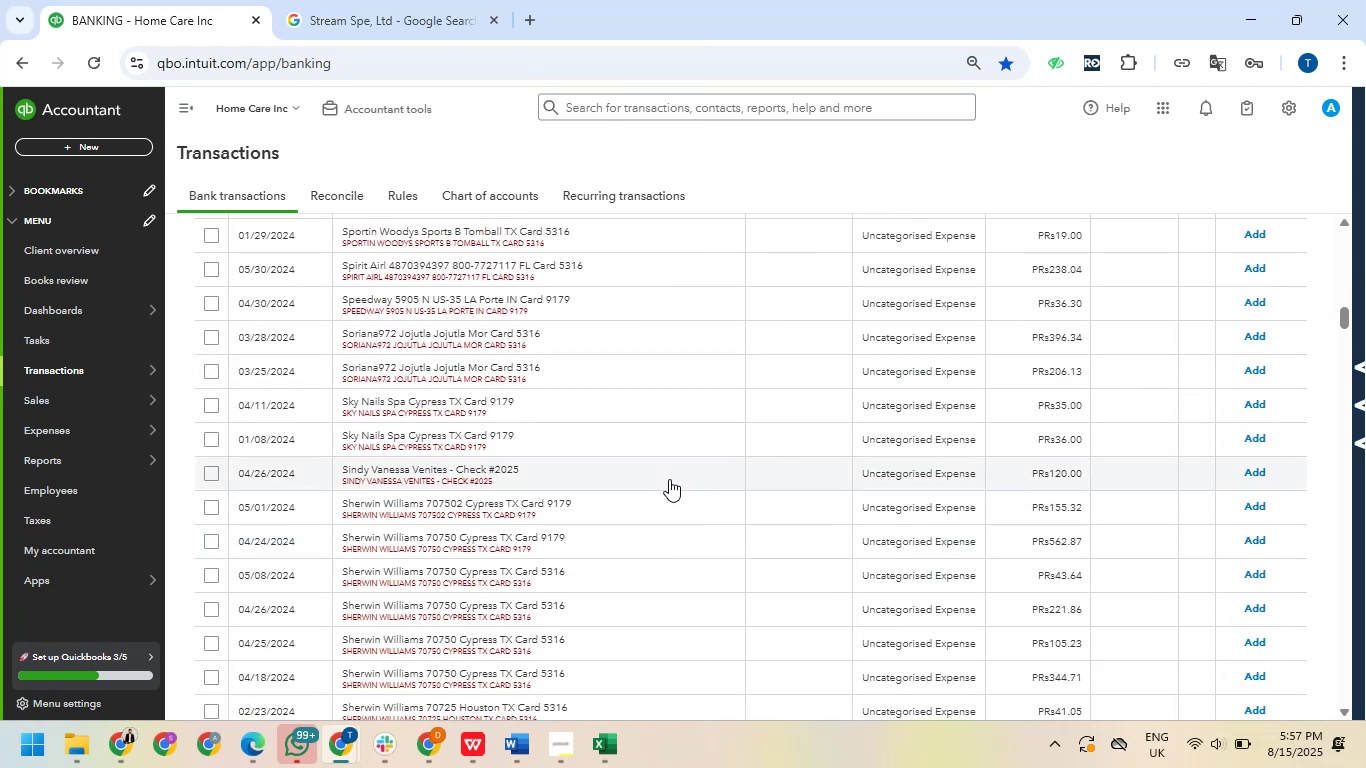 
mouse_move([0, 348])
 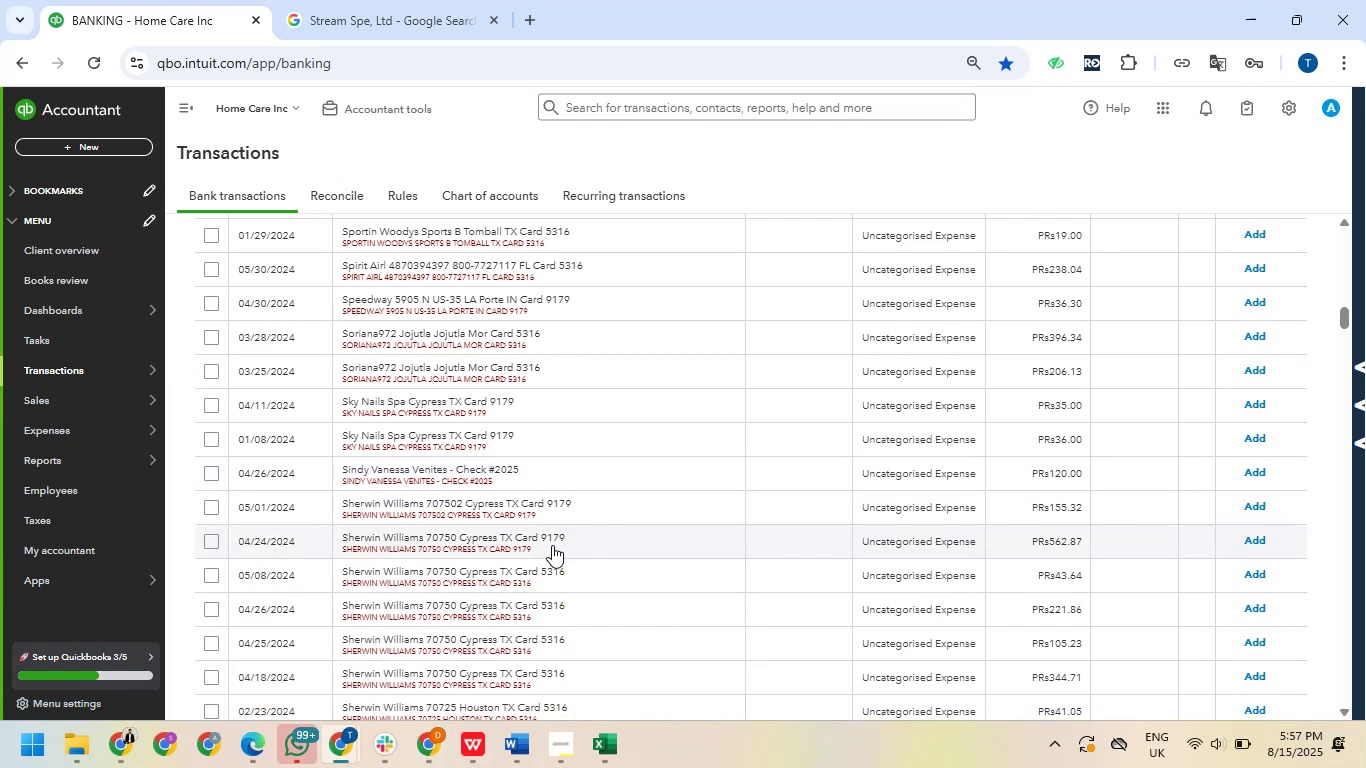 
wait(5.22)
 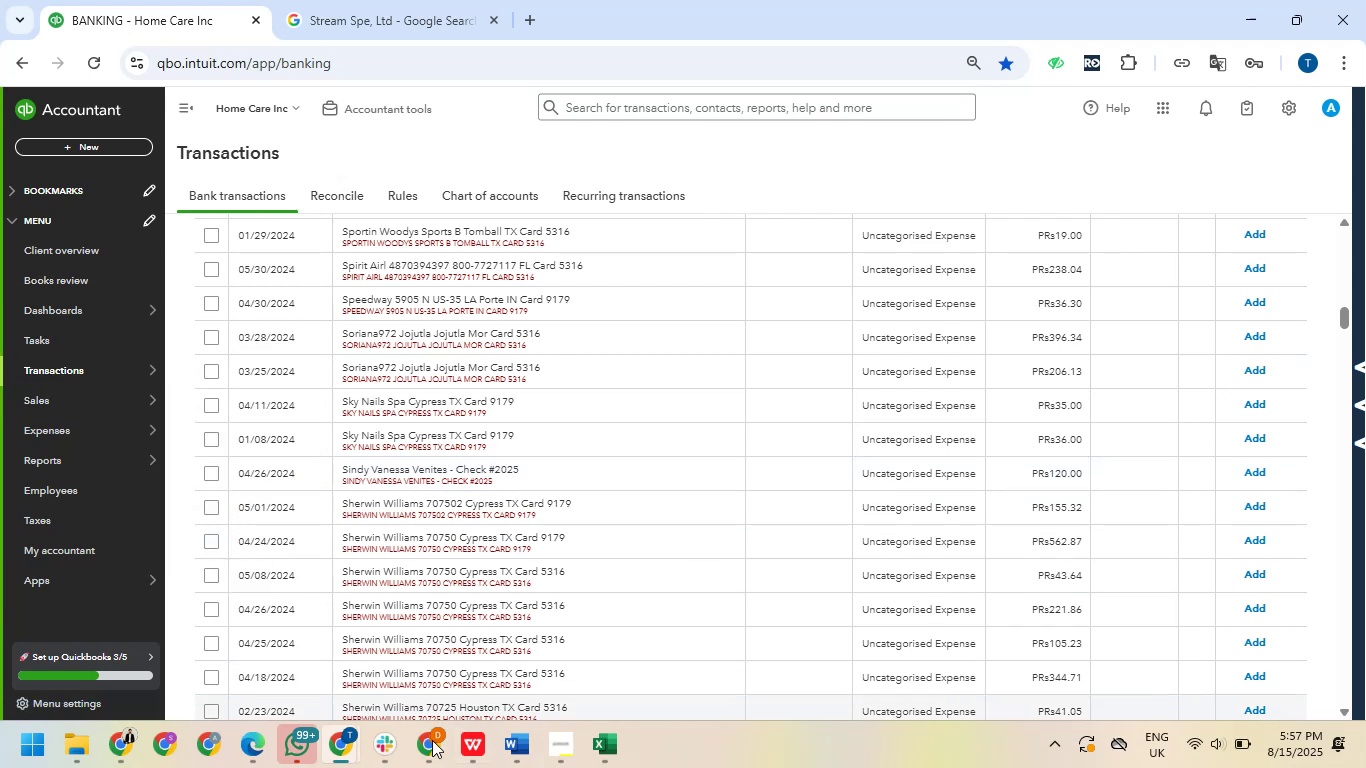 
scroll: coordinate [533, 574], scroll_direction: down, amount: 6.0
 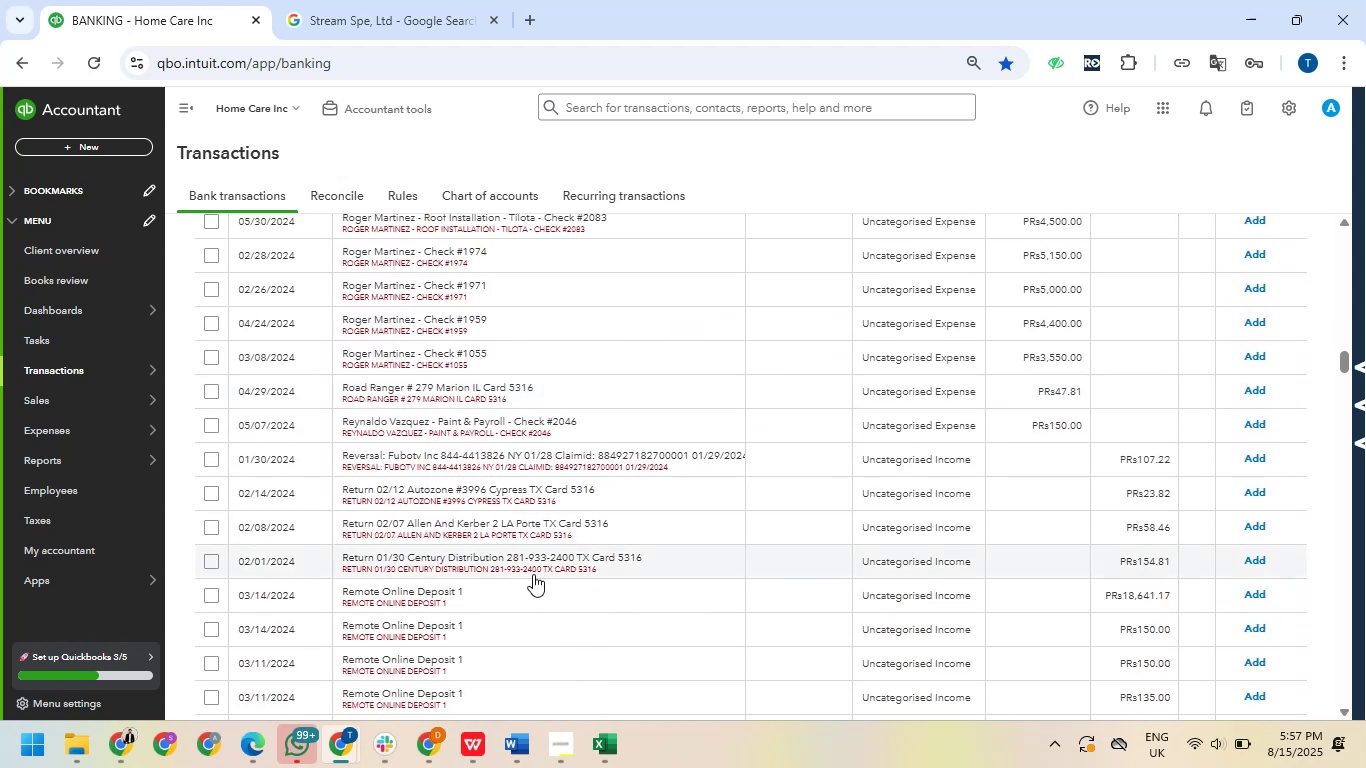 
scroll: coordinate [533, 574], scroll_direction: down, amount: 1.0
 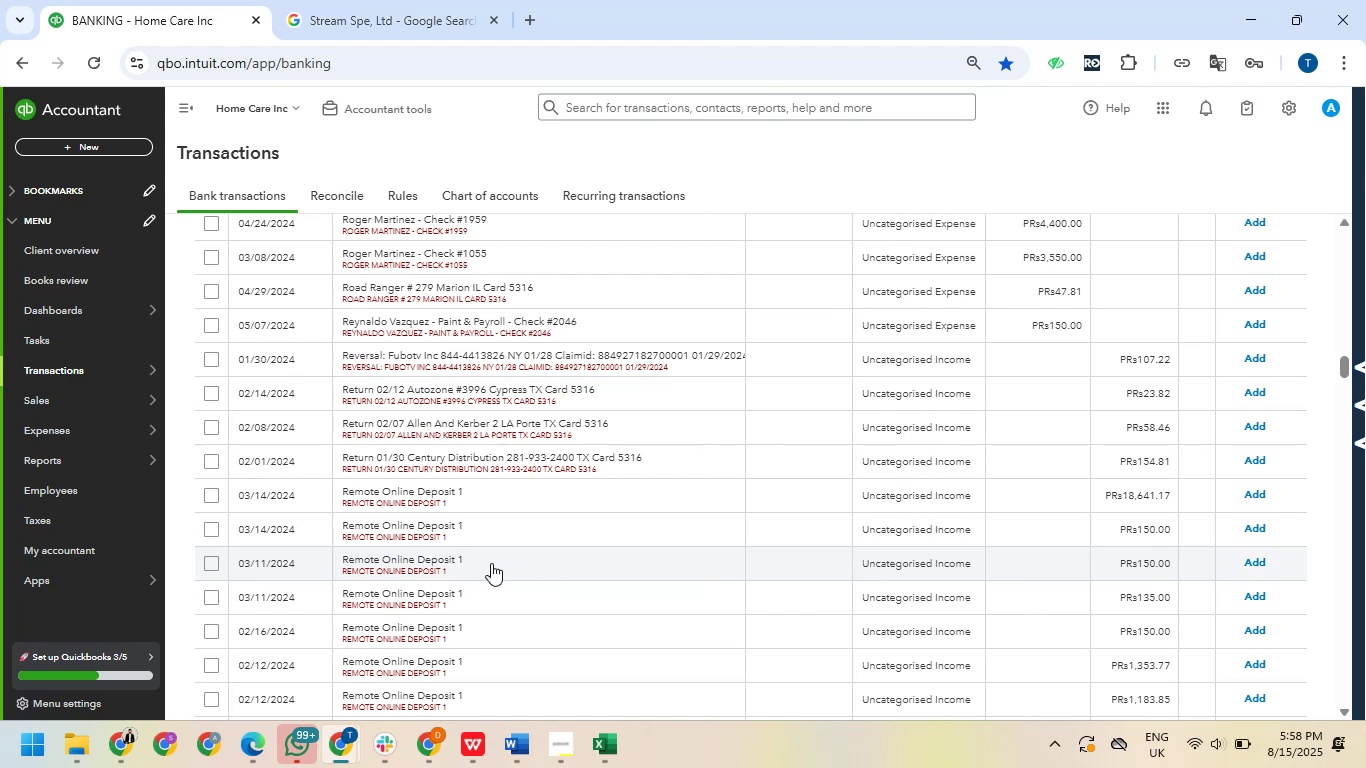 
wait(36.51)
 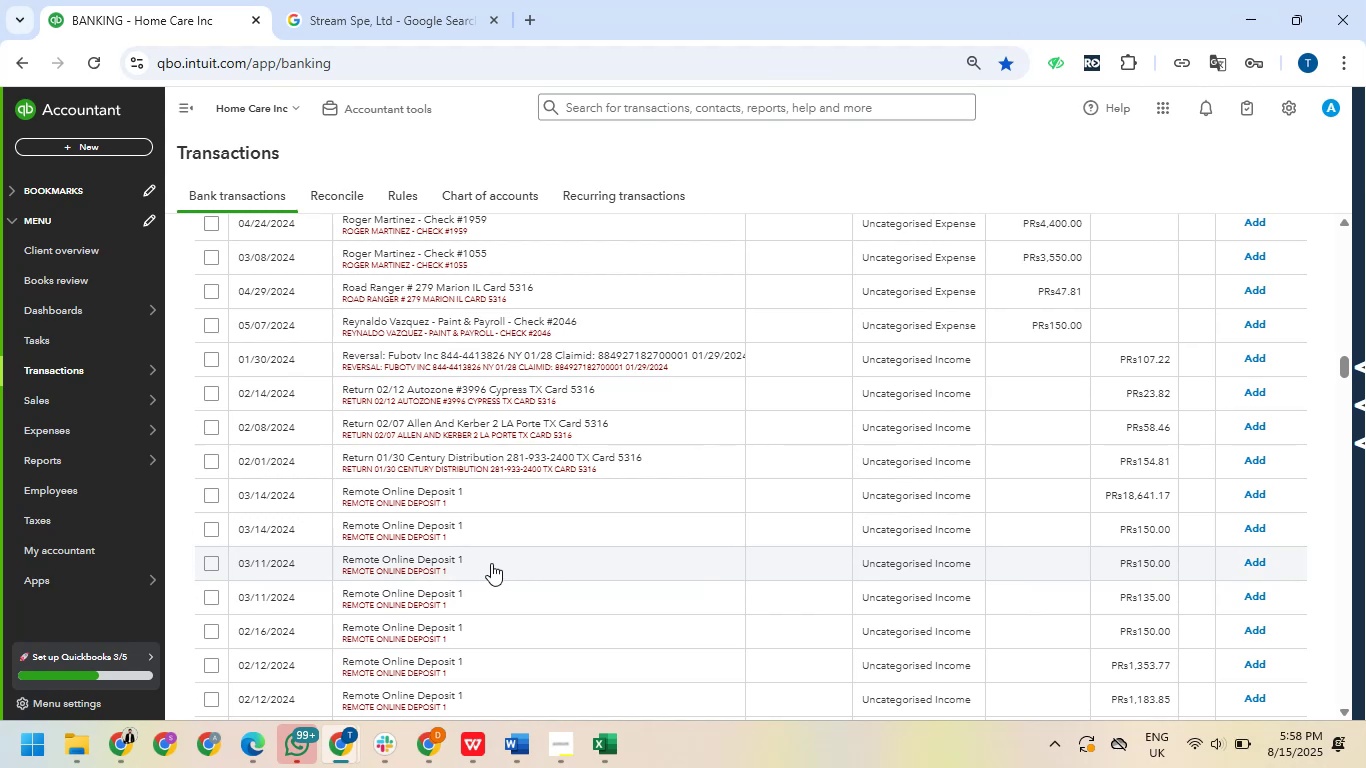 
scroll: coordinate [517, 566], scroll_direction: down, amount: 10.0
 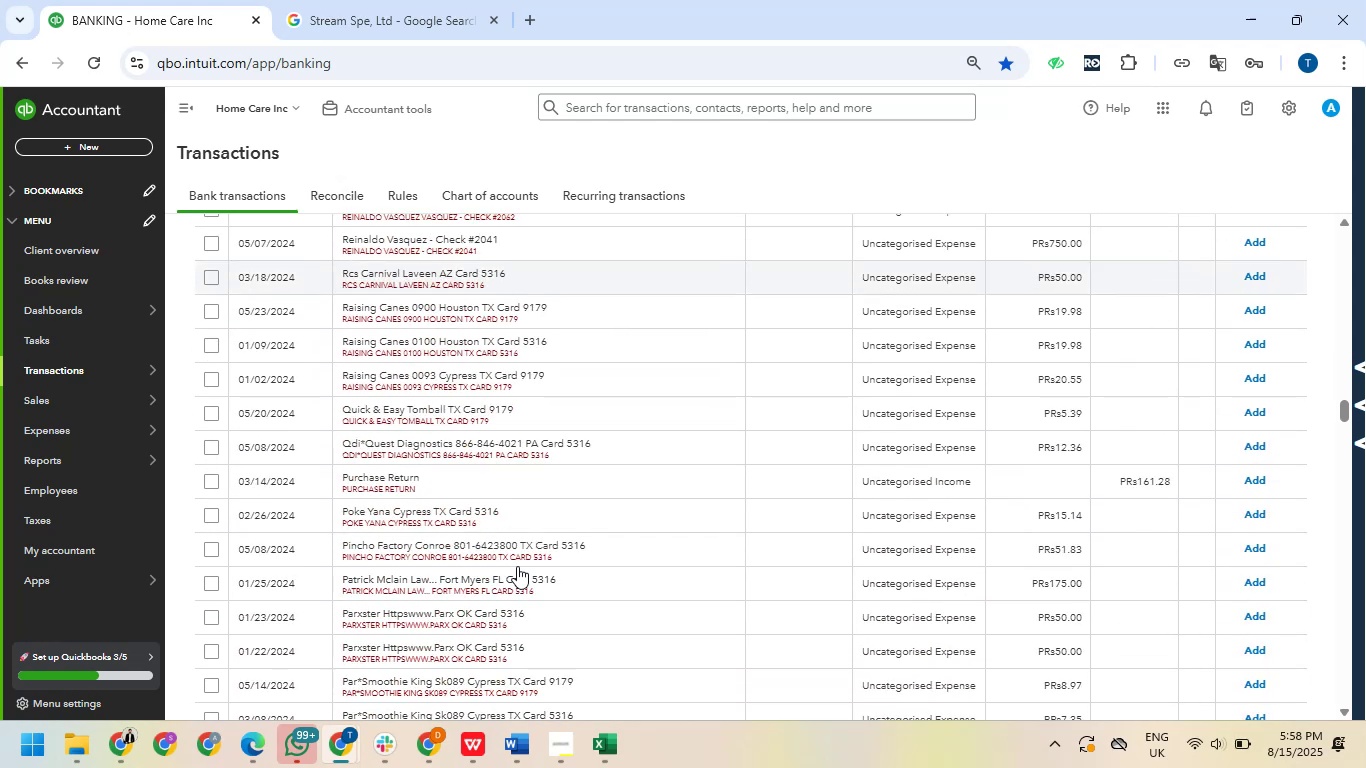 
scroll: coordinate [517, 566], scroll_direction: up, amount: 2.0
 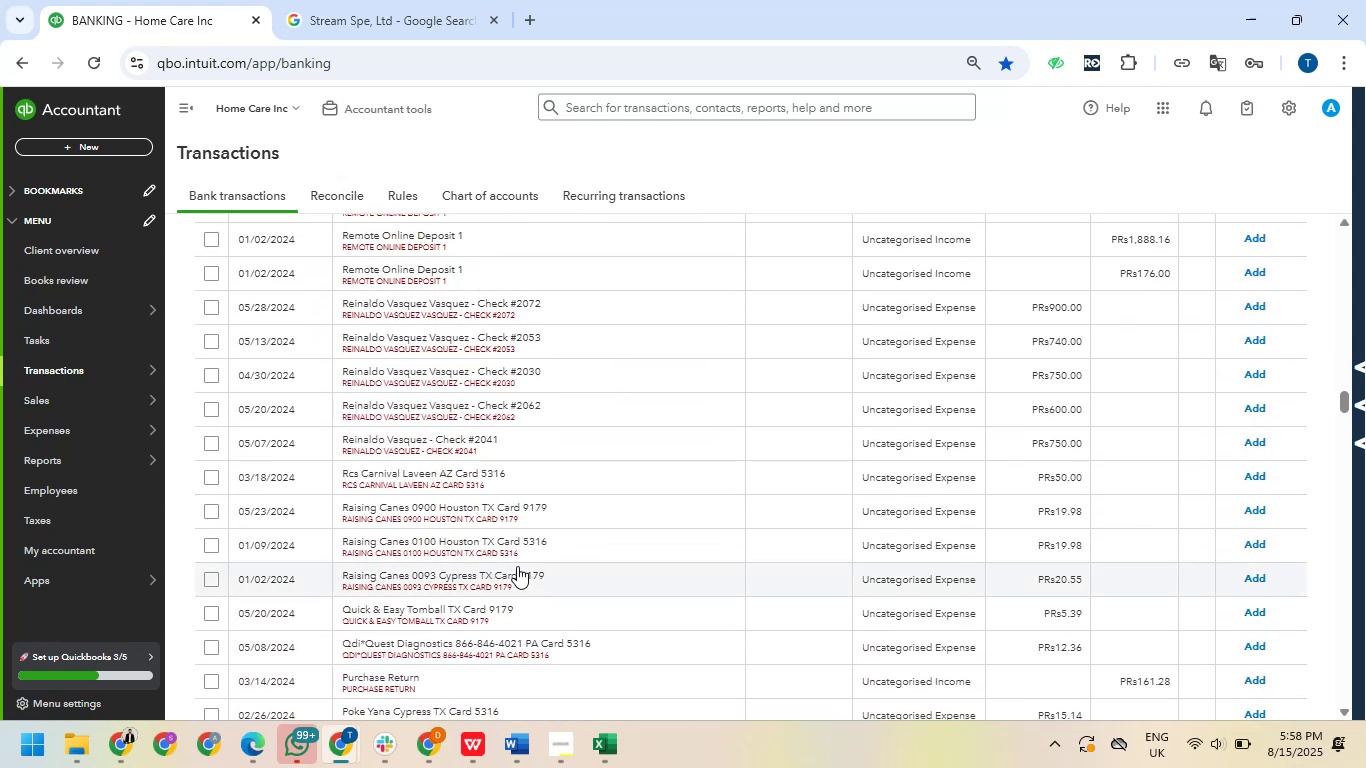 
scroll: coordinate [517, 566], scroll_direction: down, amount: 6.0
 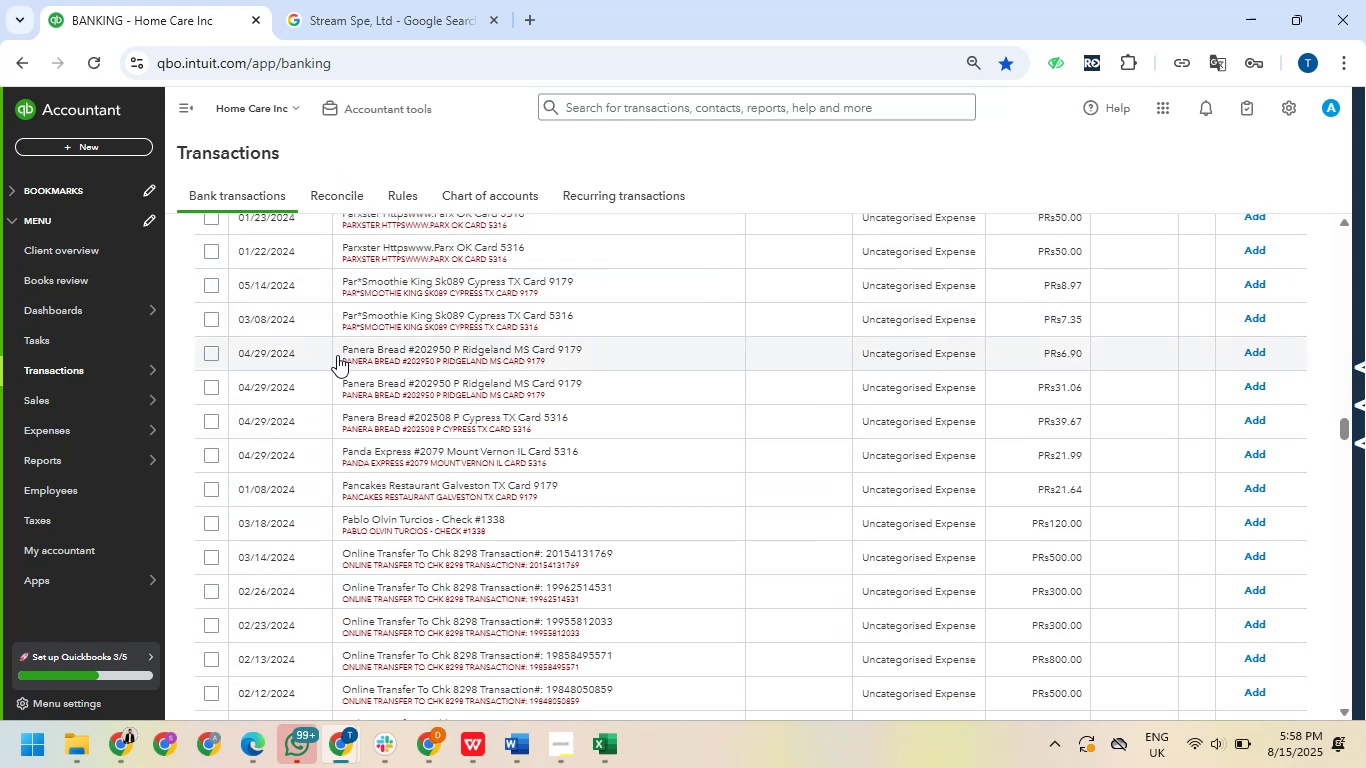 
left_click_drag(start_coordinate=[342, 347], to_coordinate=[403, 350])
 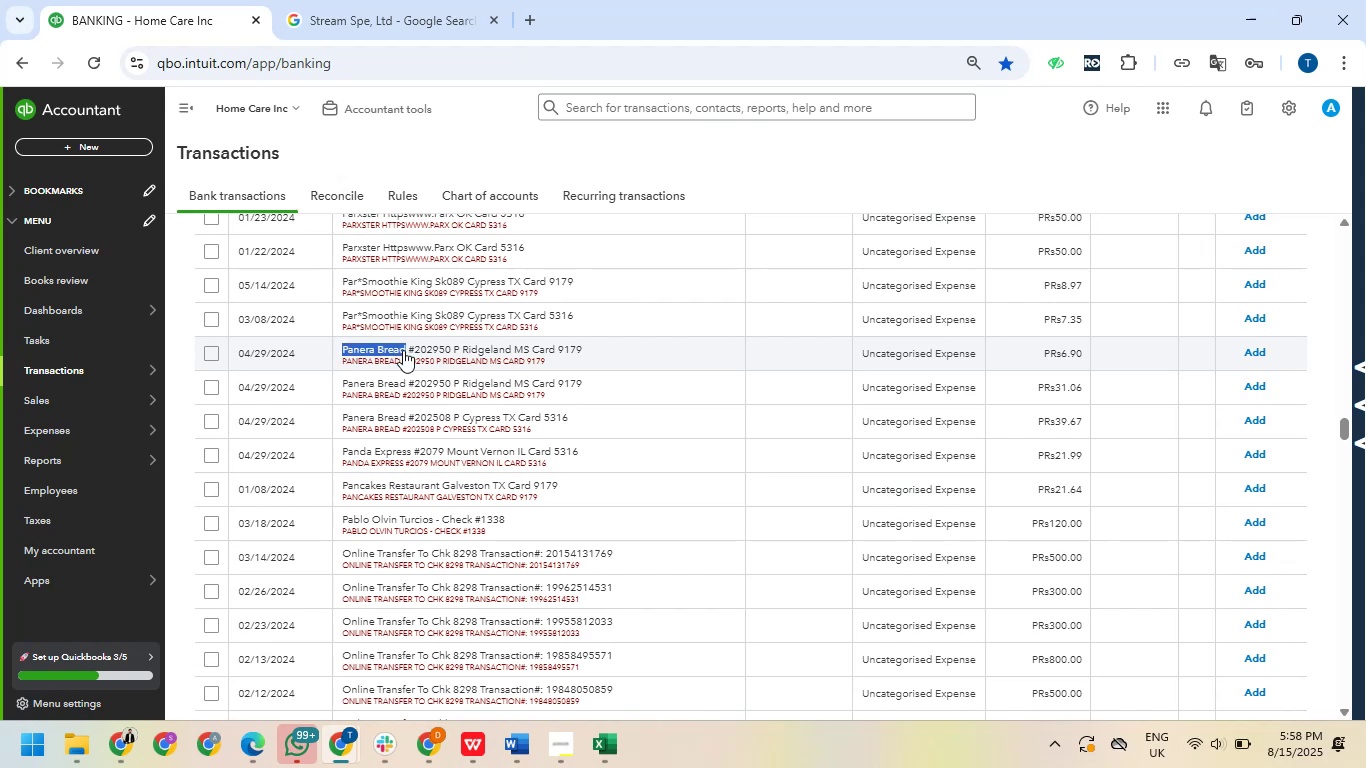 
key(Control+C)
 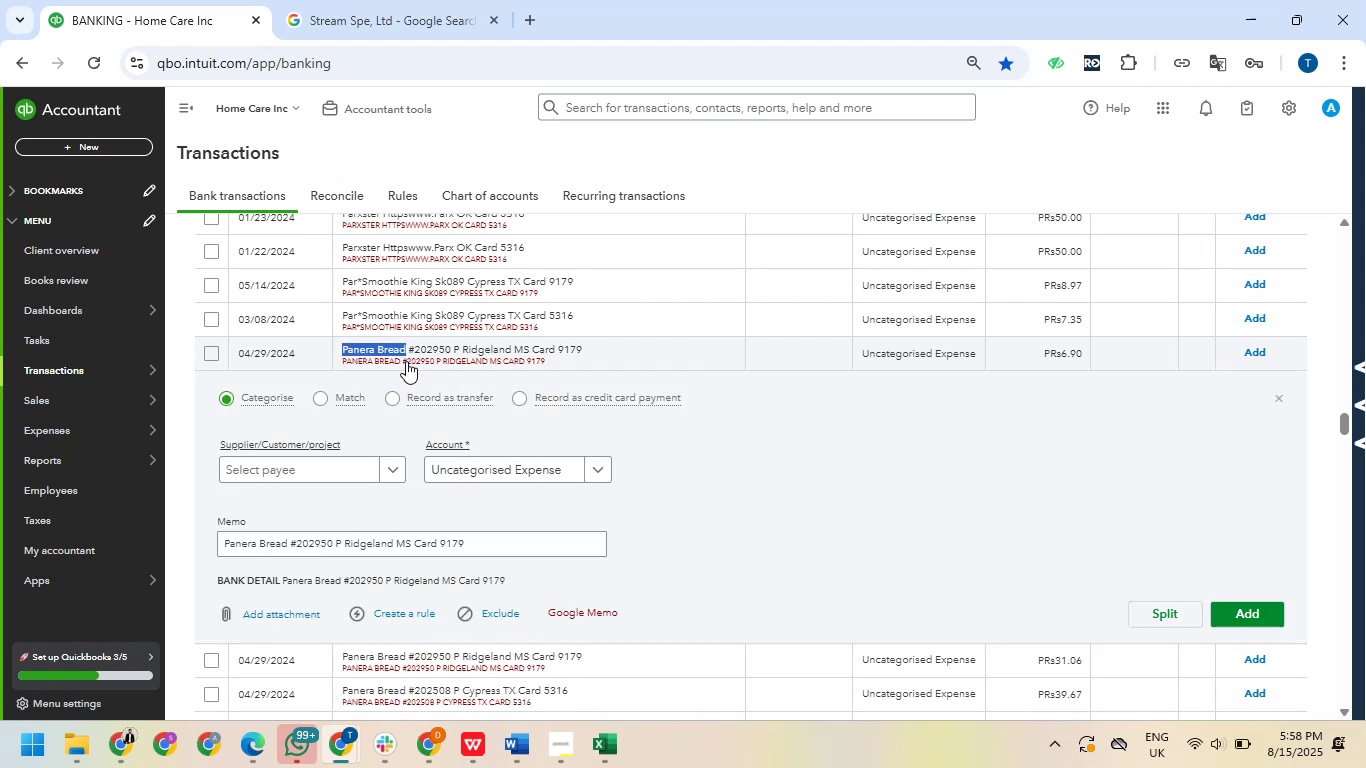 
wait(7.7)
 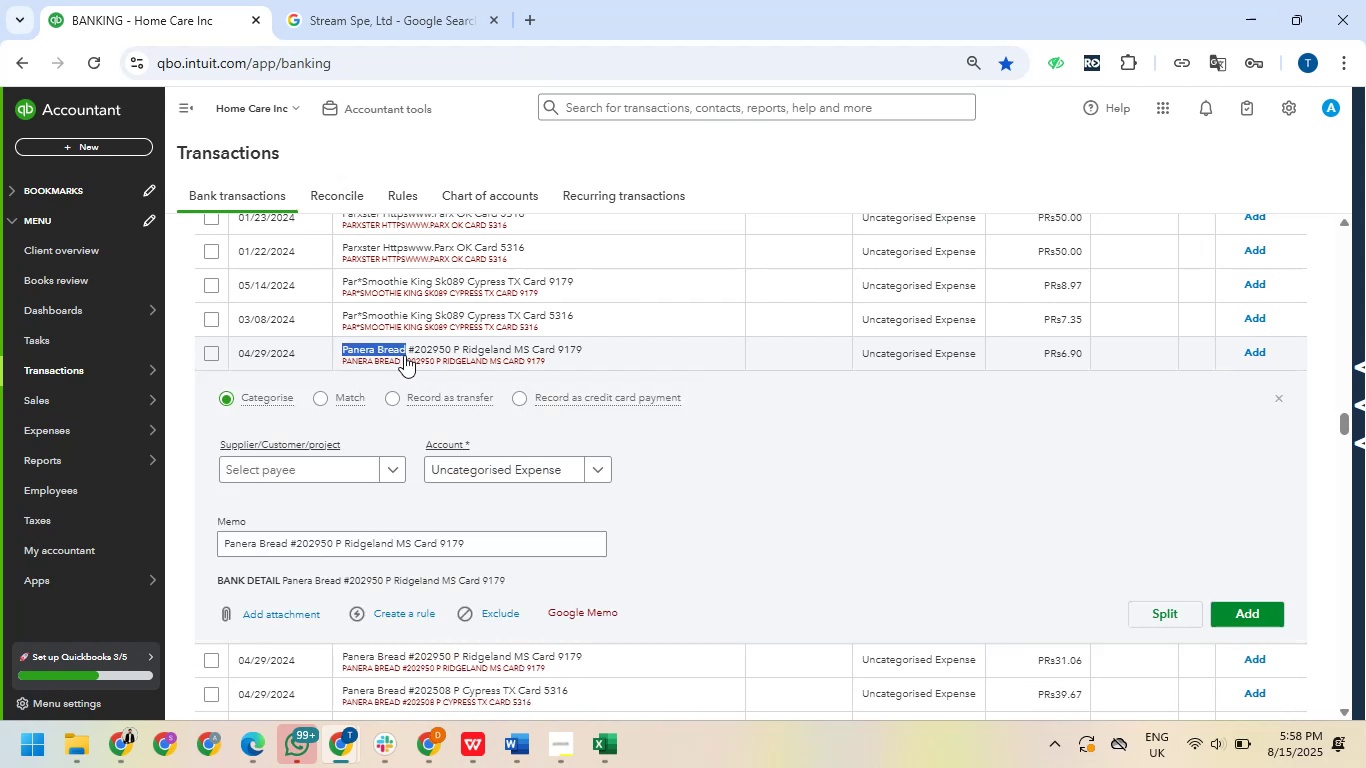 
mouse_move([450, 418])
 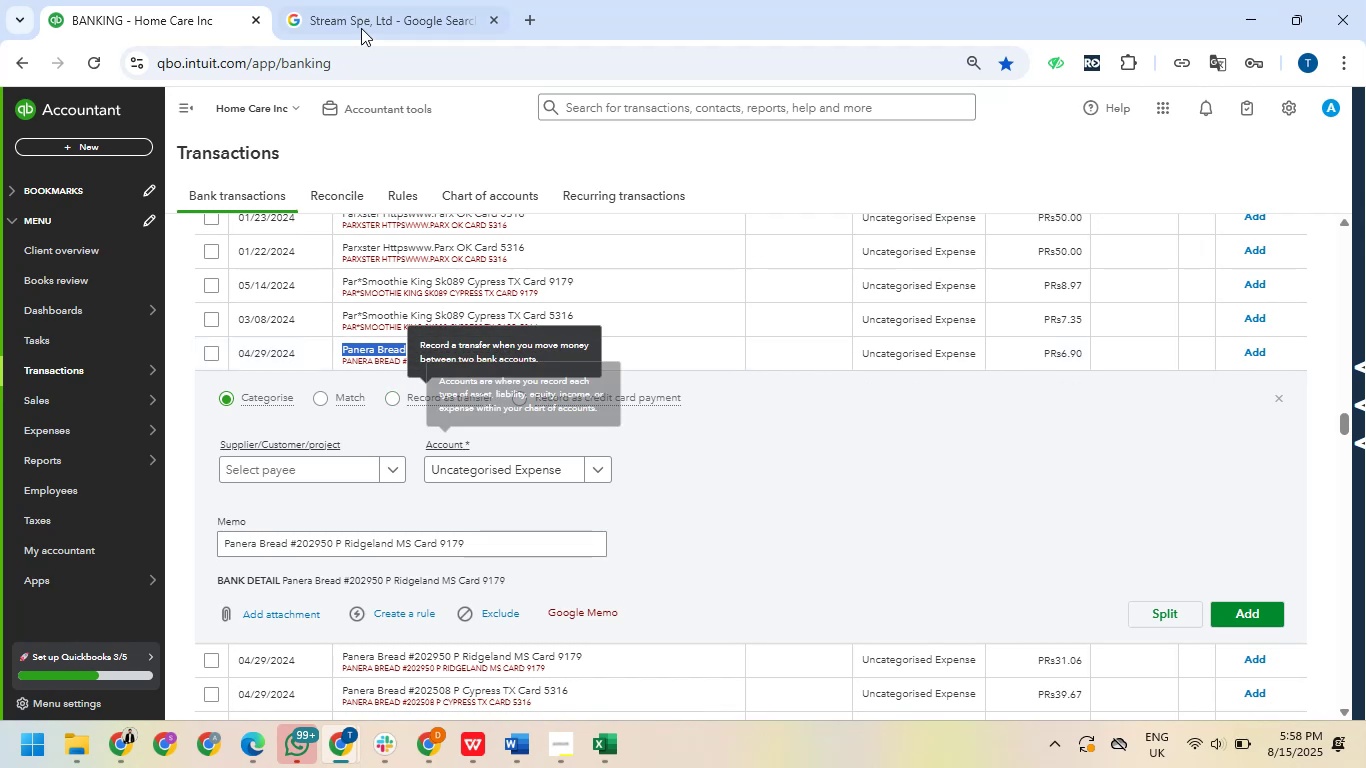 
left_click([365, 25])
 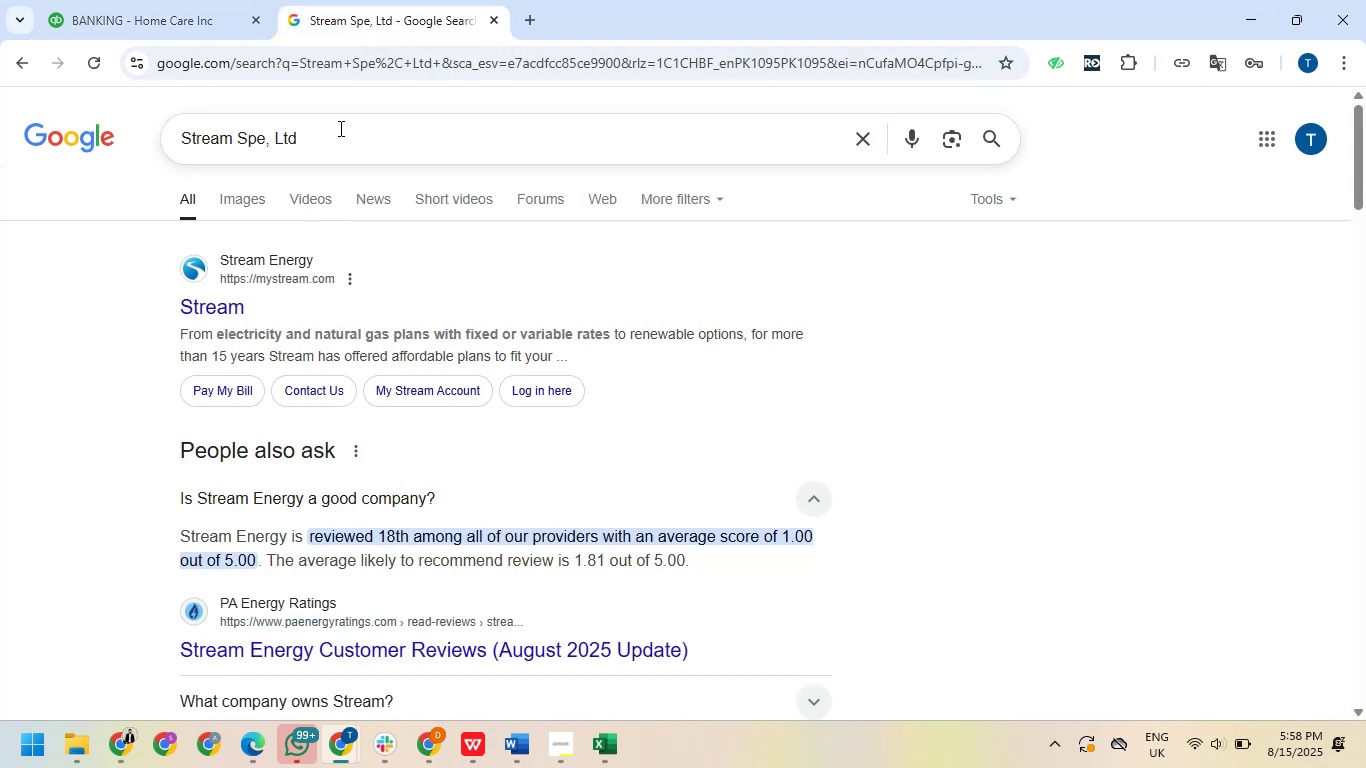 
left_click_drag(start_coordinate=[339, 129], to_coordinate=[138, 146])
 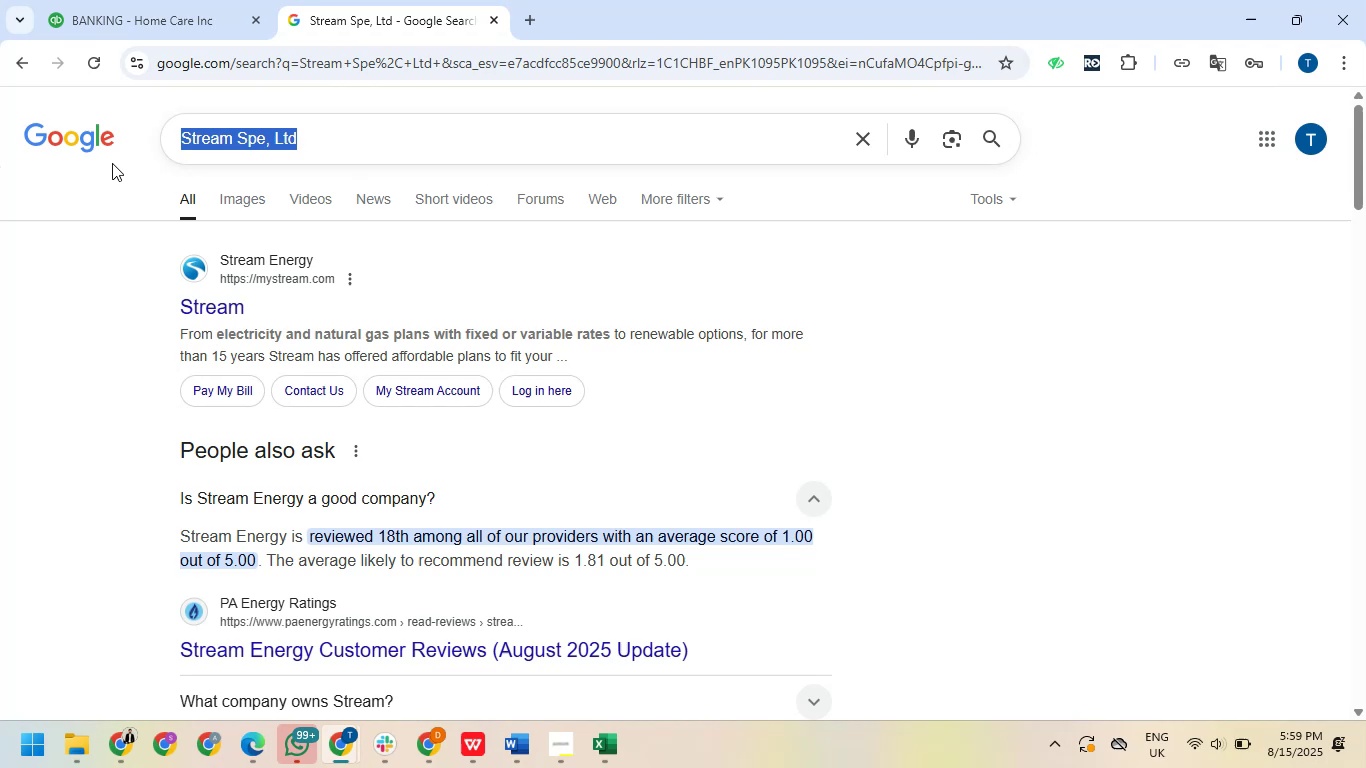 
key(Control+V)
 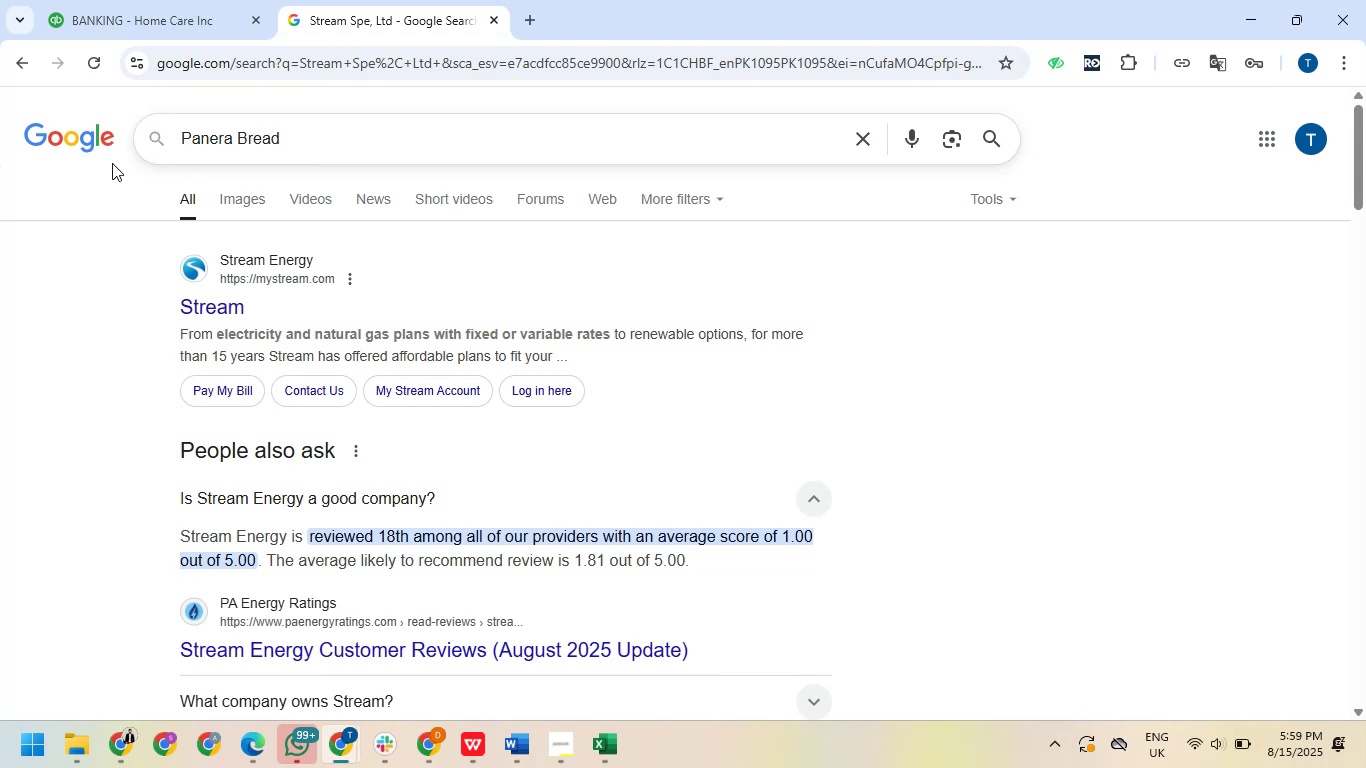 
key(NumpadEnter)
 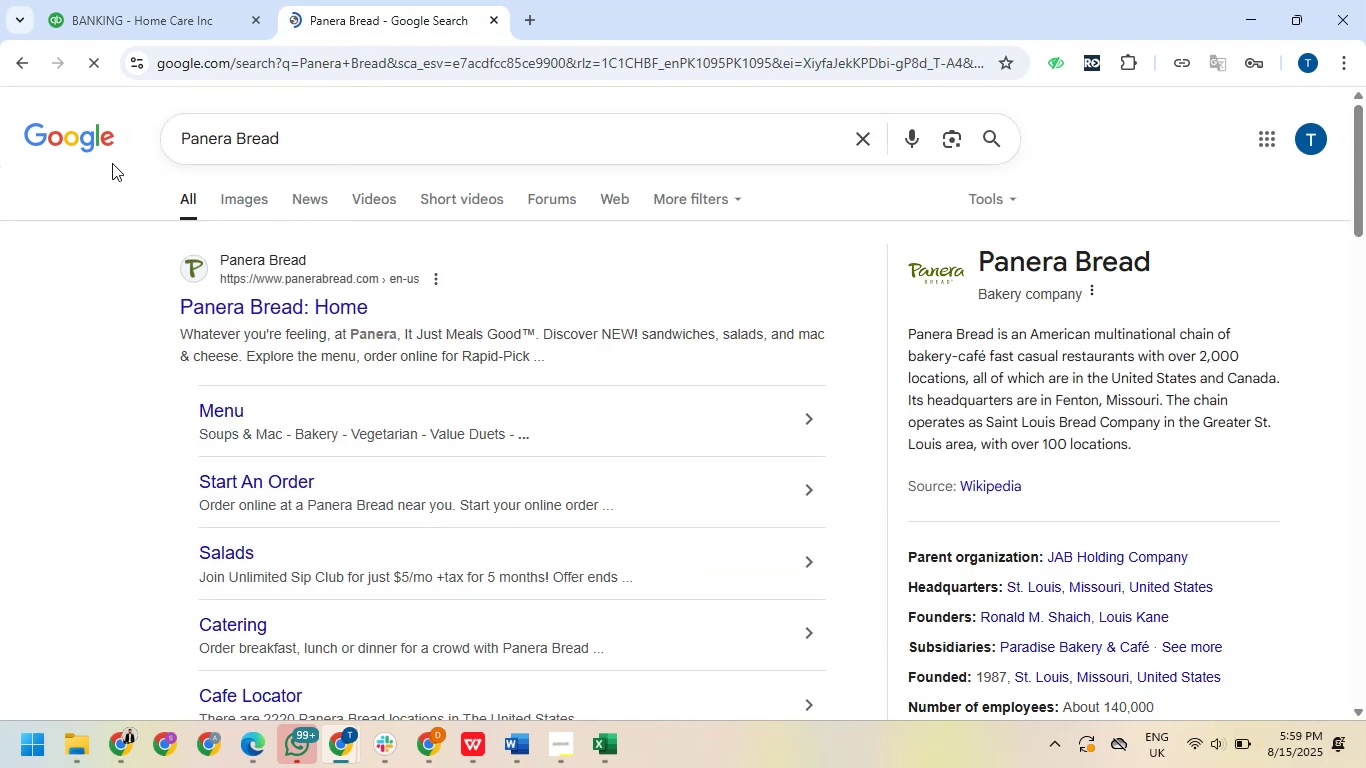 
wait(9.5)
 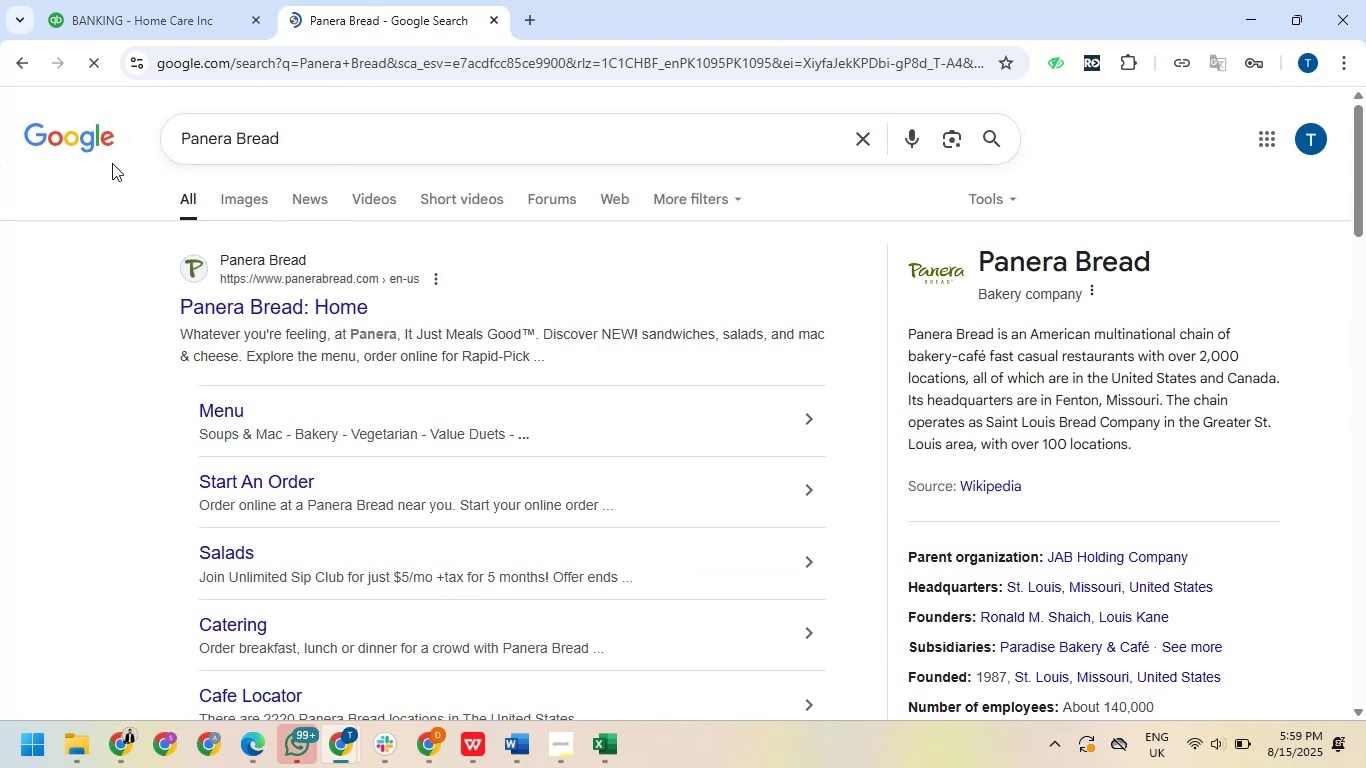 
left_click([162, 26])
 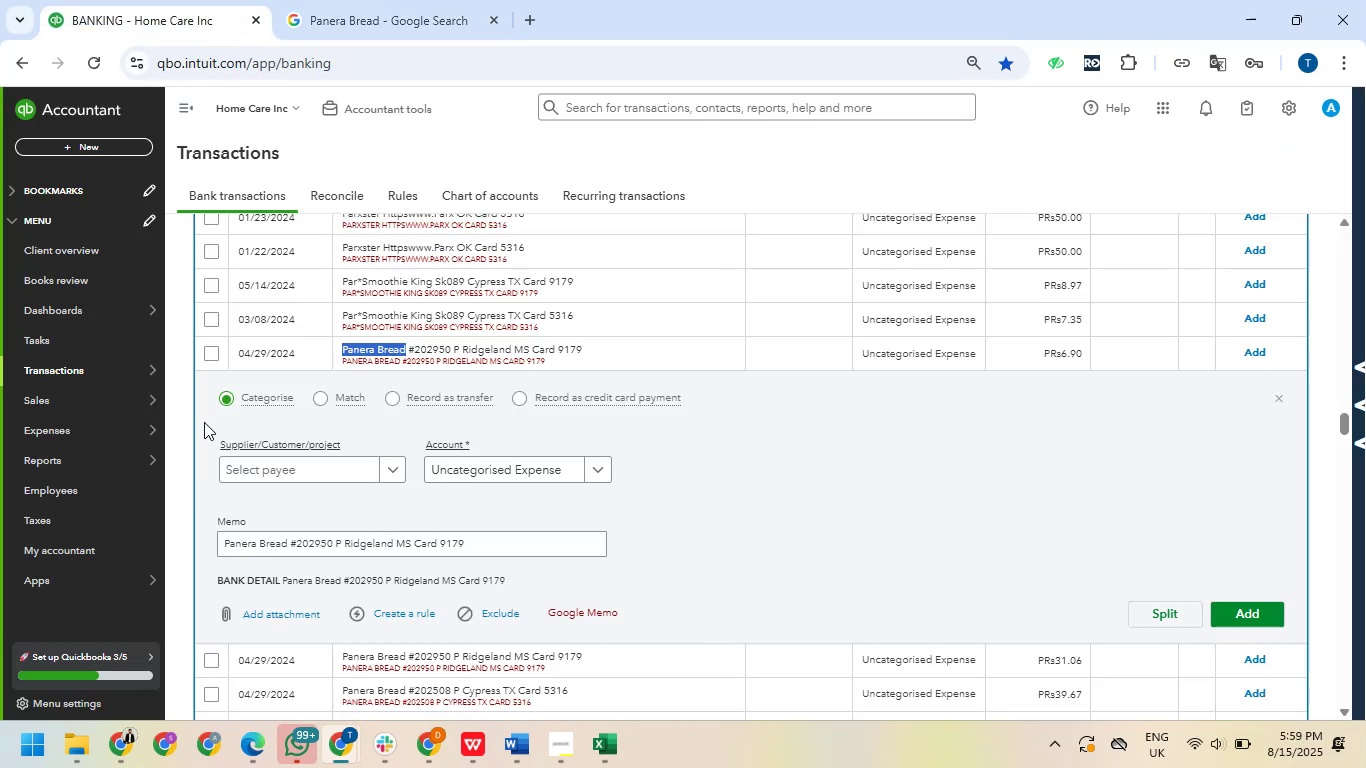 
left_click([210, 352])
 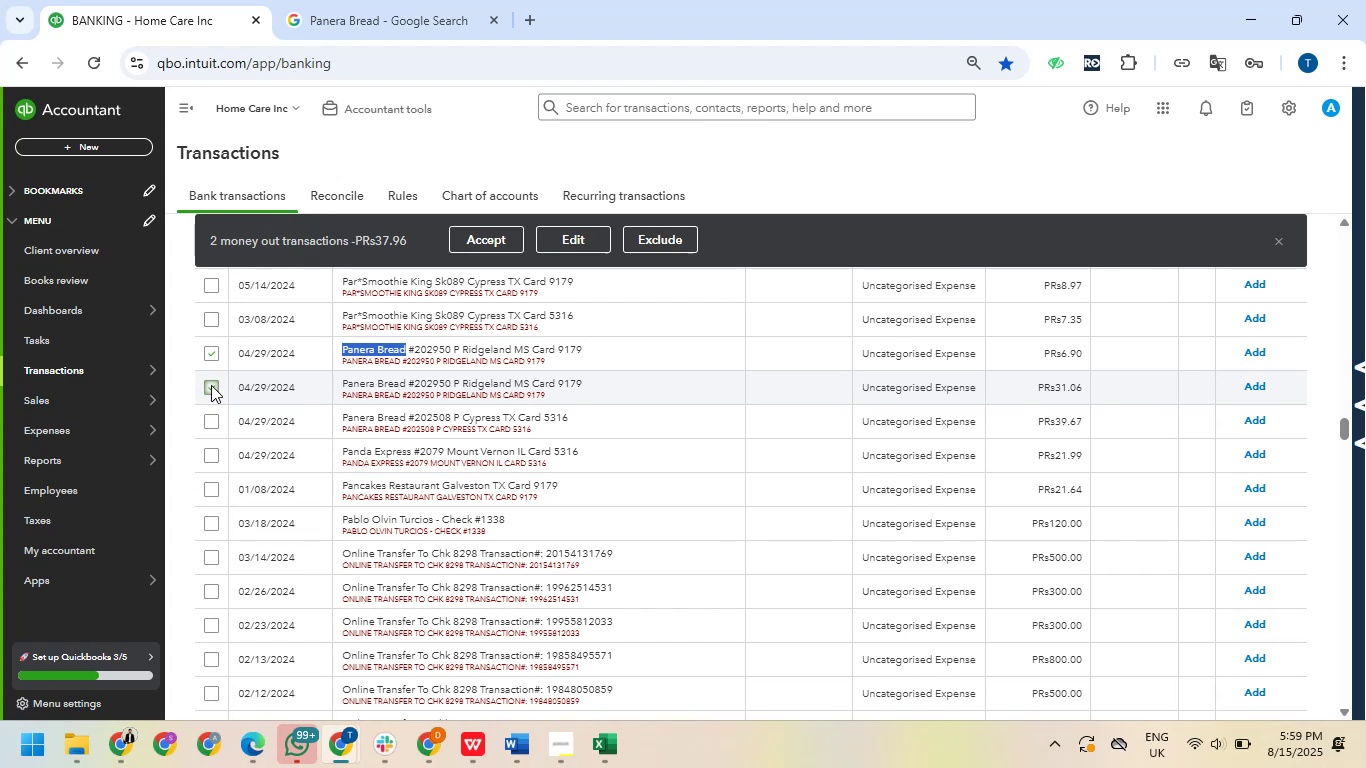 
wait(7.88)
 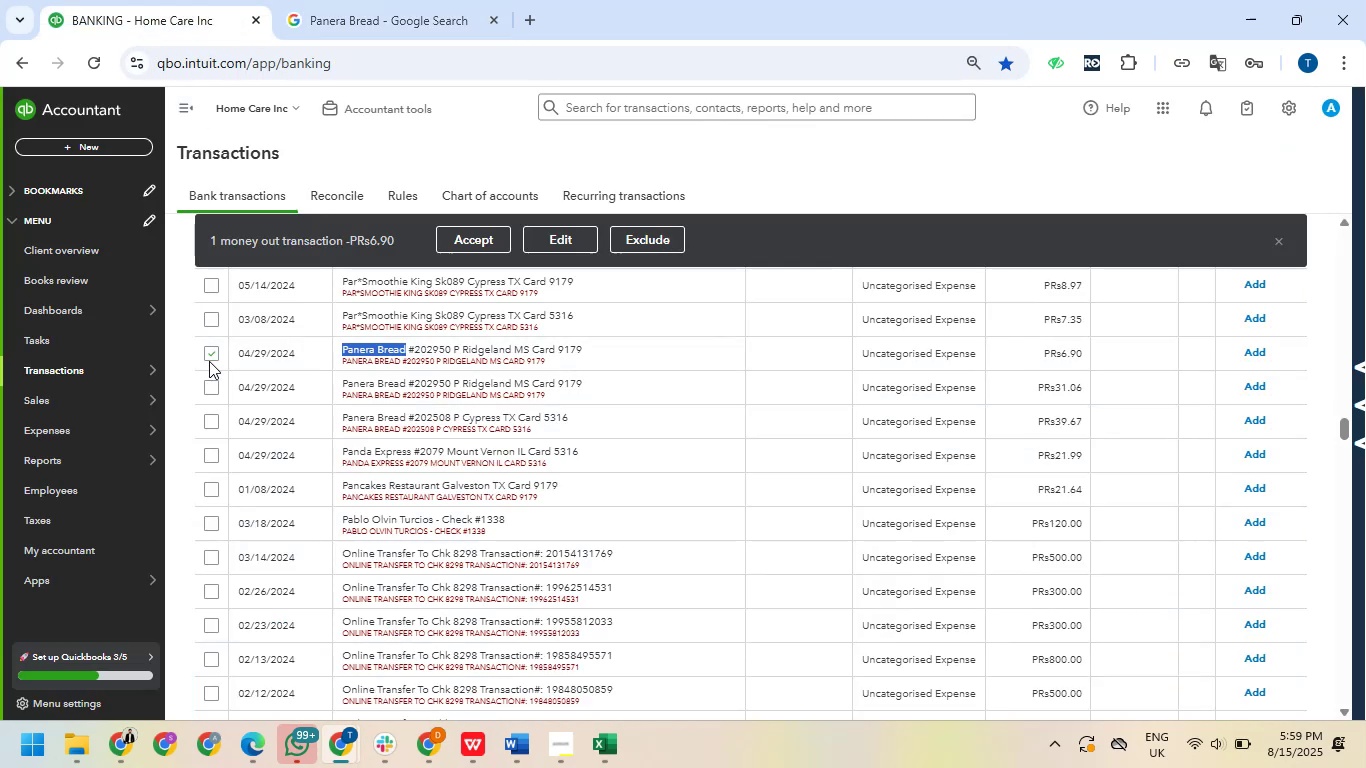 
left_click([212, 415])
 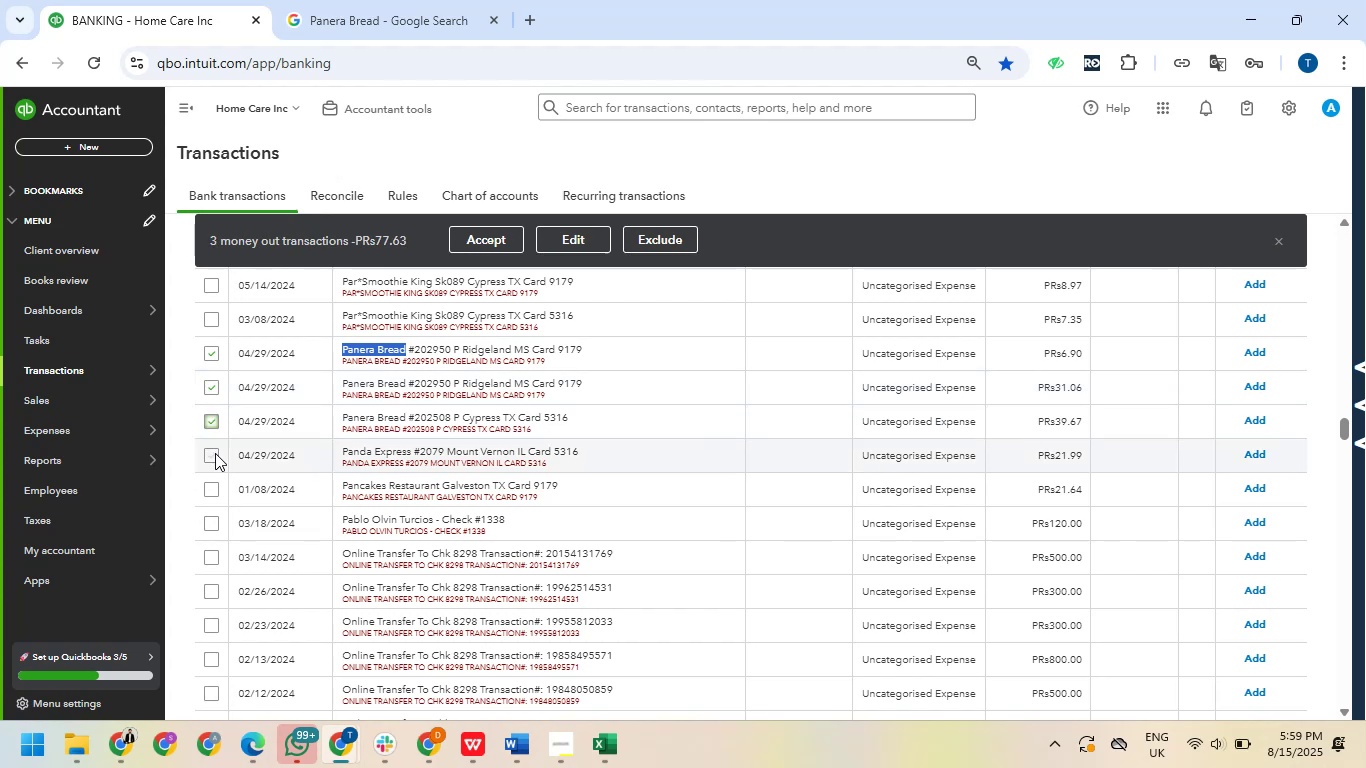 
scroll: coordinate [213, 434], scroll_direction: up, amount: 1.0
 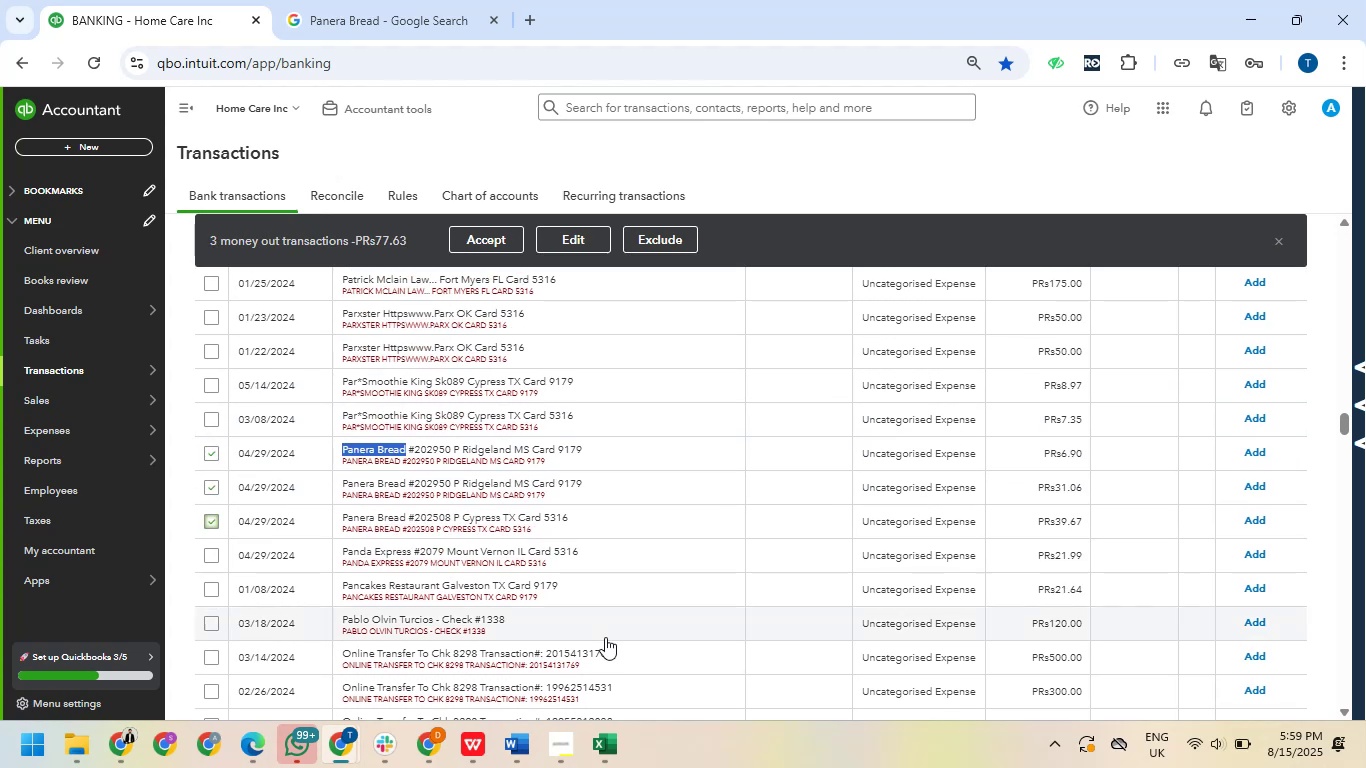 
scroll: coordinate [487, 589], scroll_direction: down, amount: 1.0
 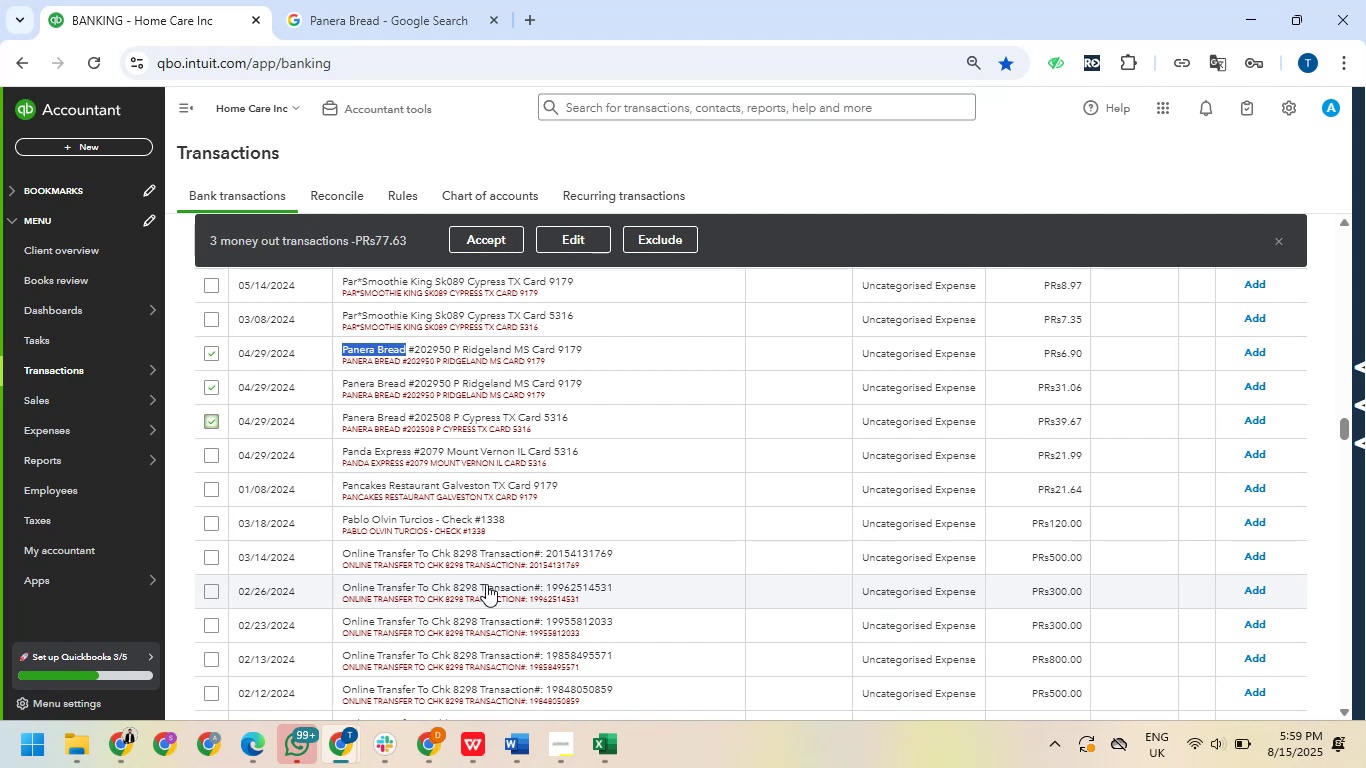 
wait(8.17)
 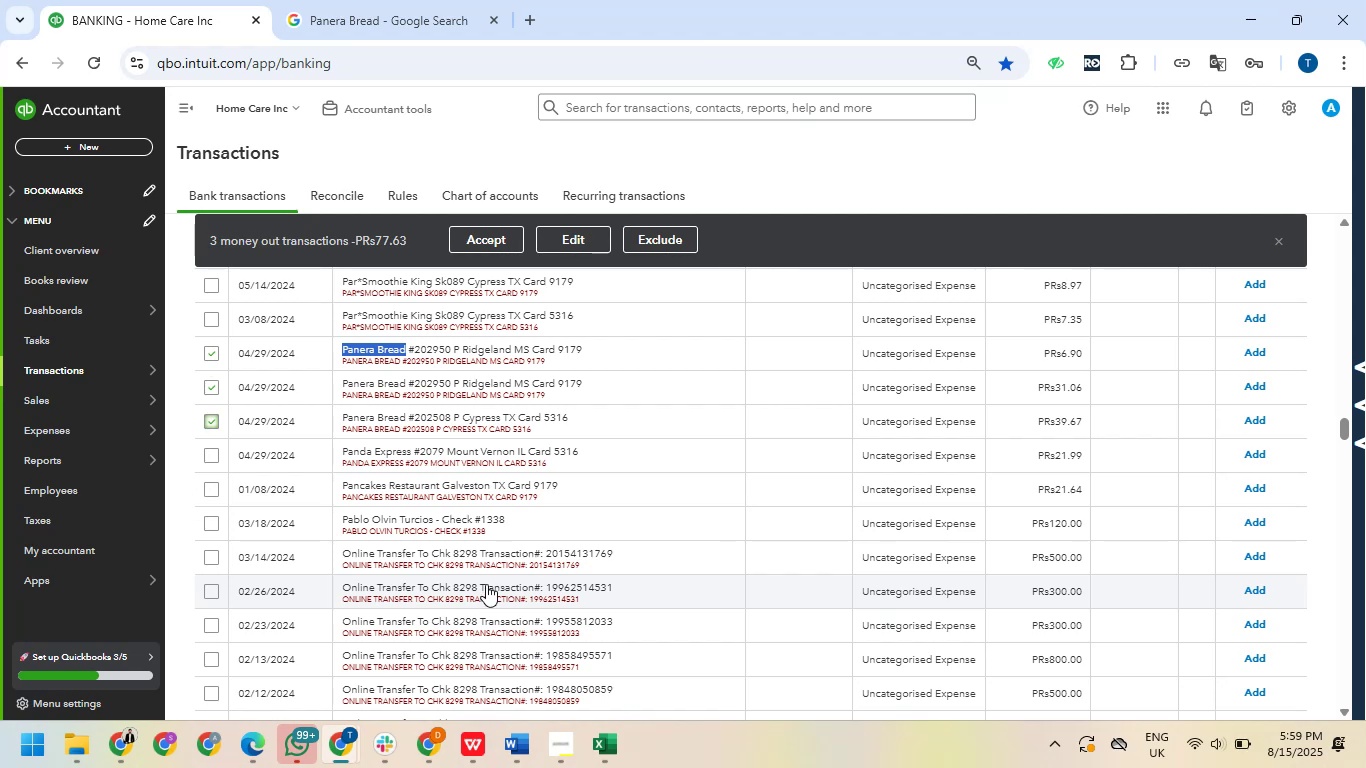 
scroll: coordinate [486, 579], scroll_direction: up, amount: 1.0
 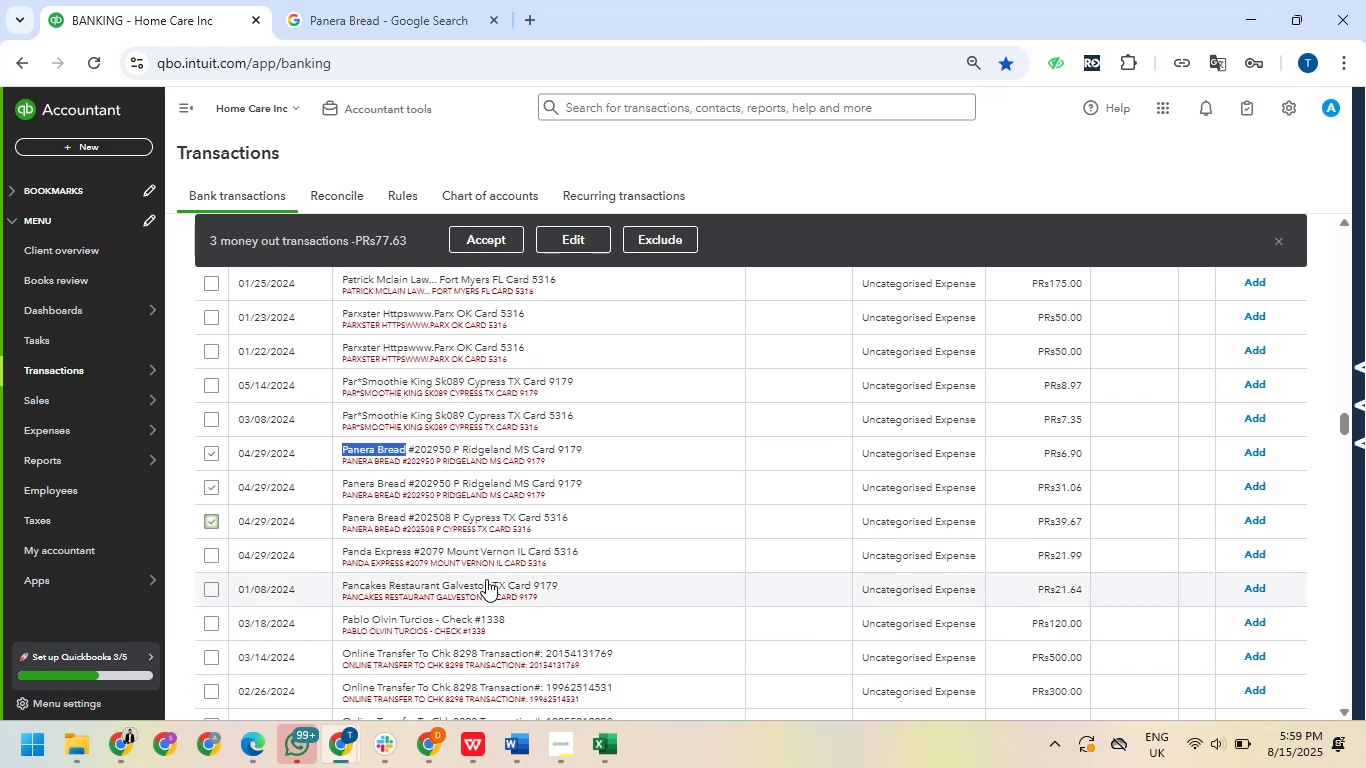 
scroll: coordinate [480, 581], scroll_direction: down, amount: 4.0
 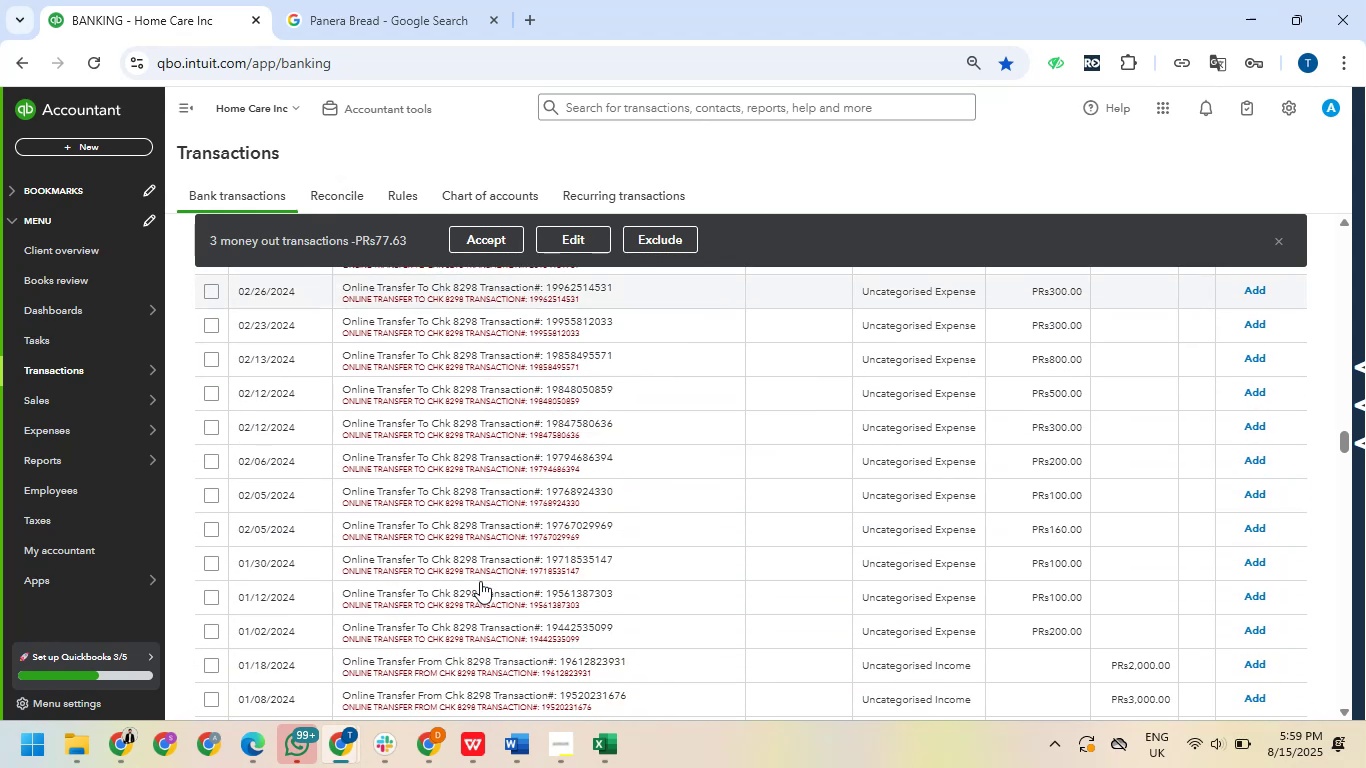 
scroll: coordinate [480, 581], scroll_direction: up, amount: 4.0
 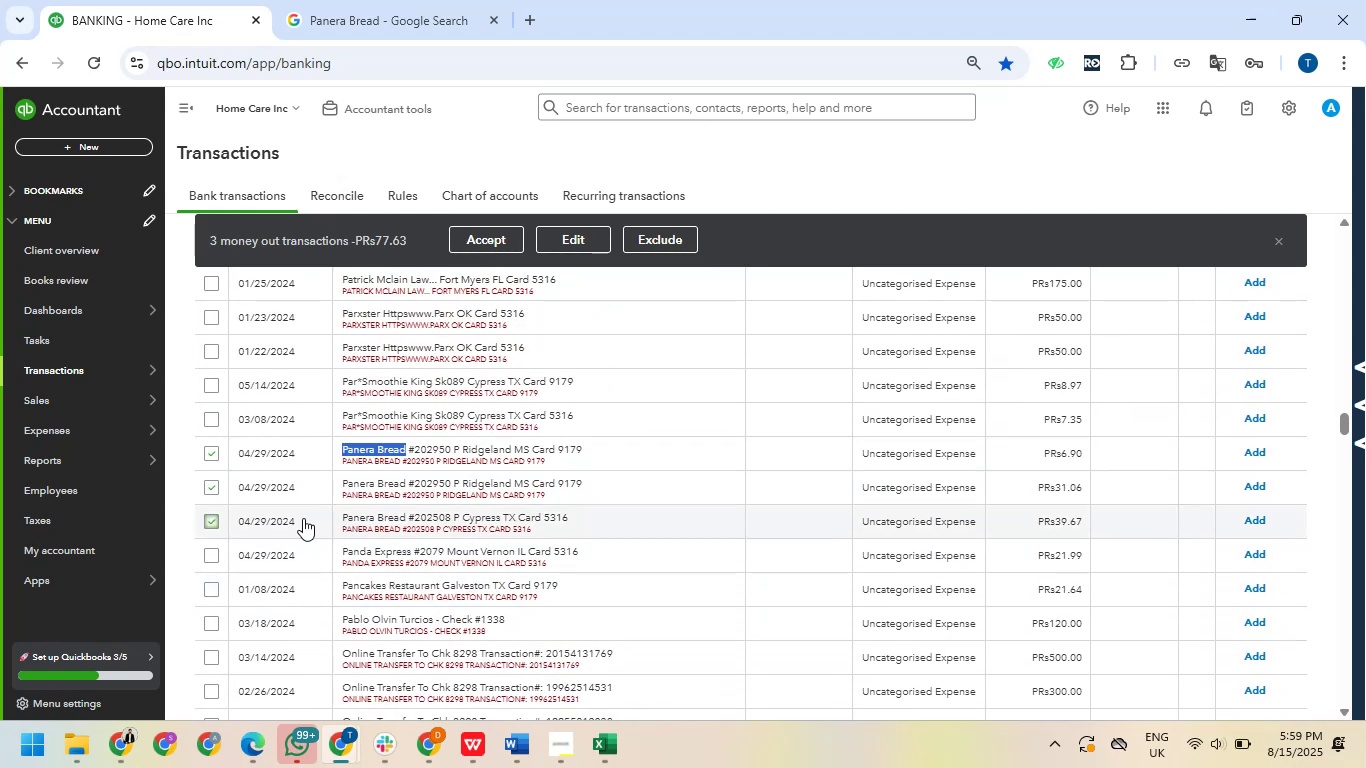 
wait(6.48)
 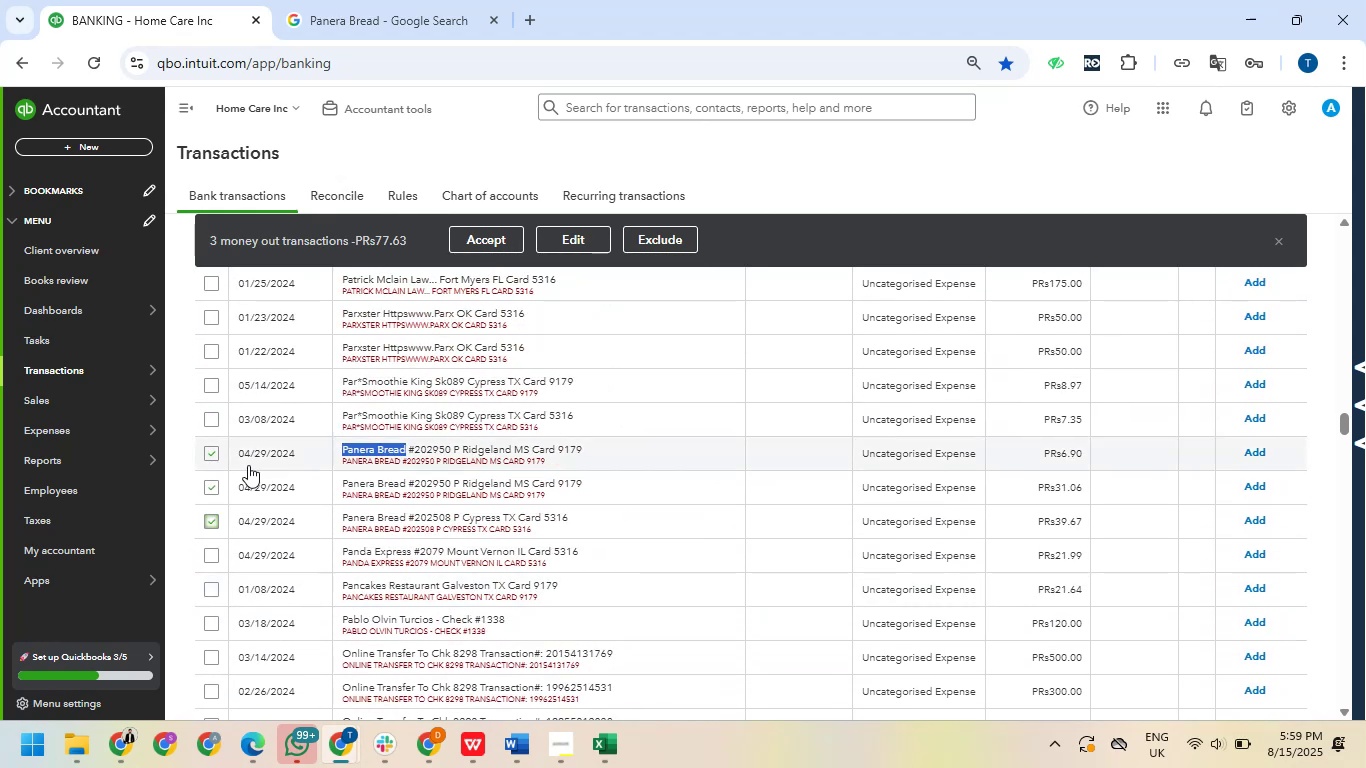 
left_click([559, 245])
 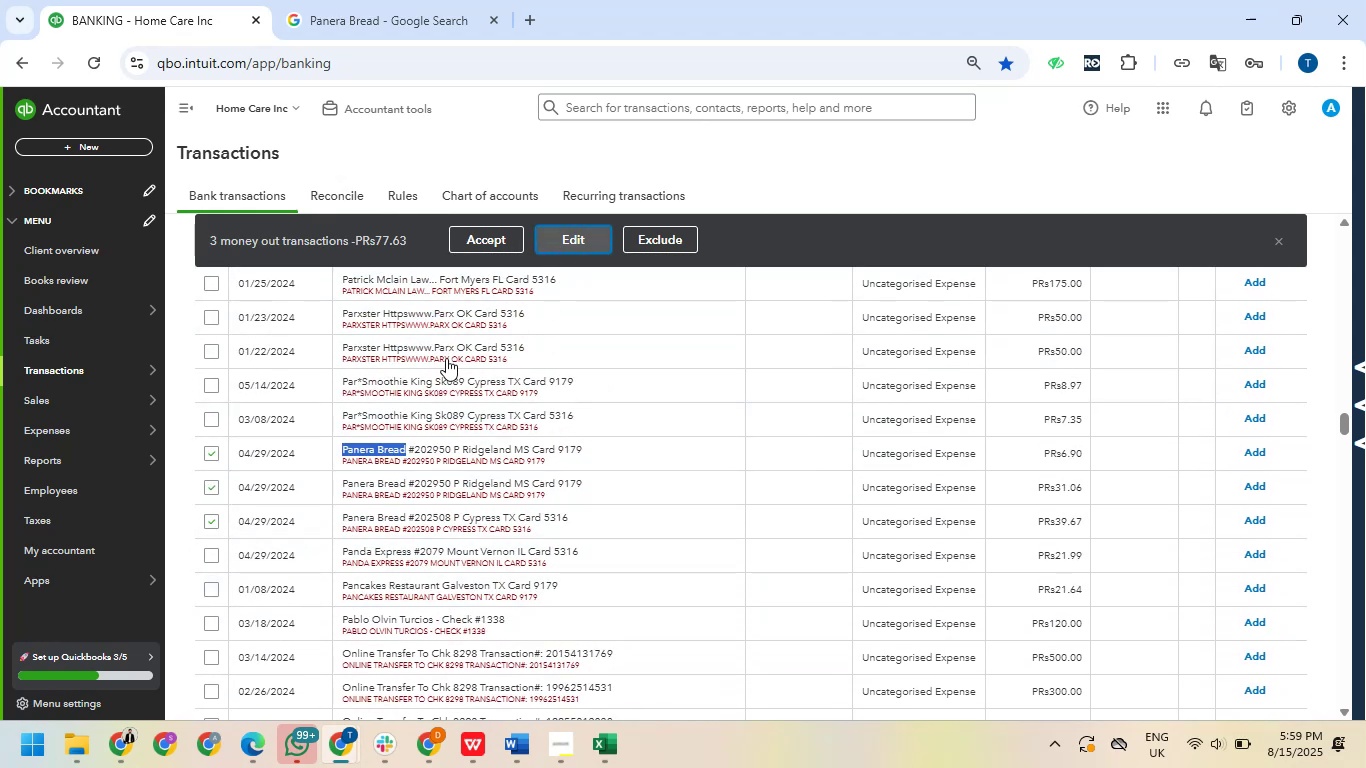 
mouse_move([451, 391])
 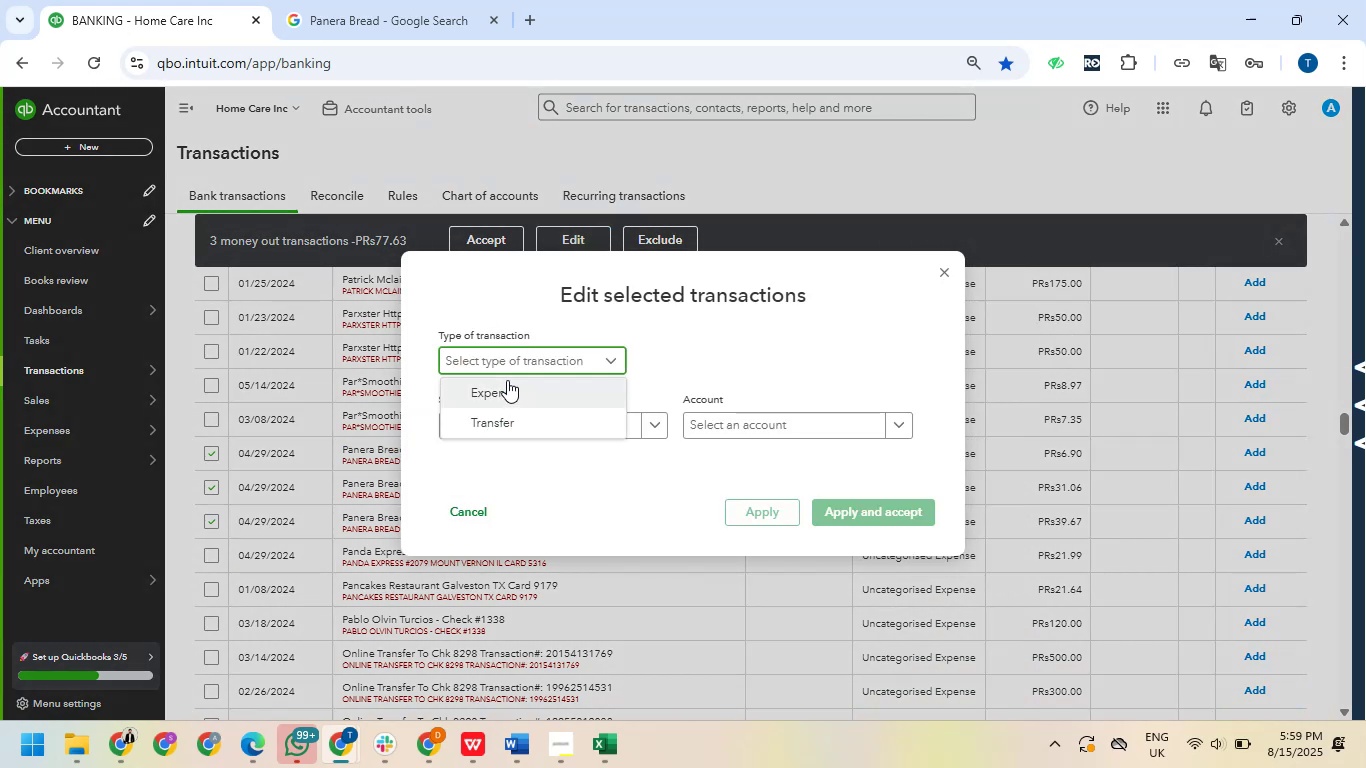 
left_click_drag(start_coordinate=[494, 395], to_coordinate=[499, 395])
 